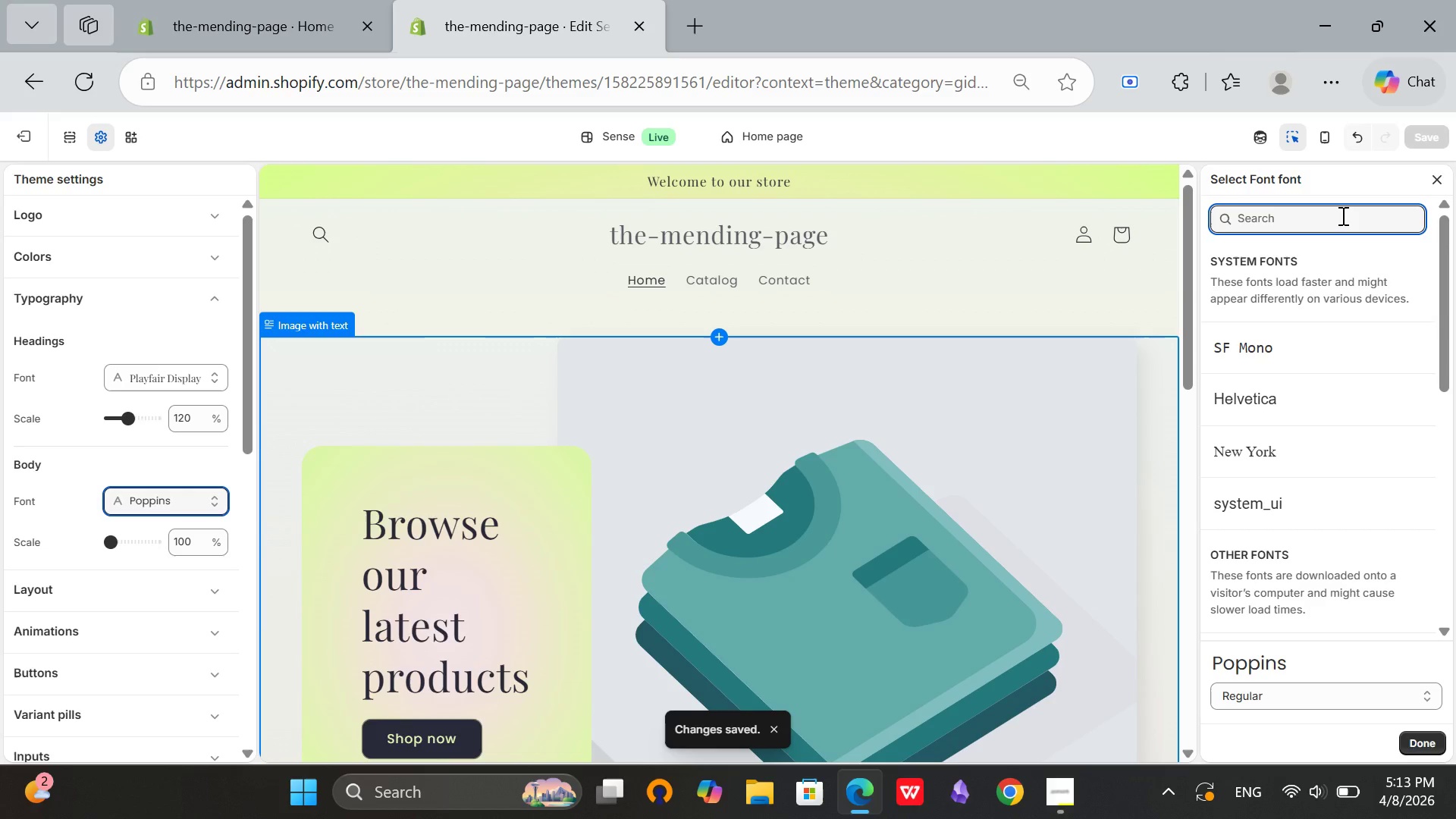 
key(CapsLock)
 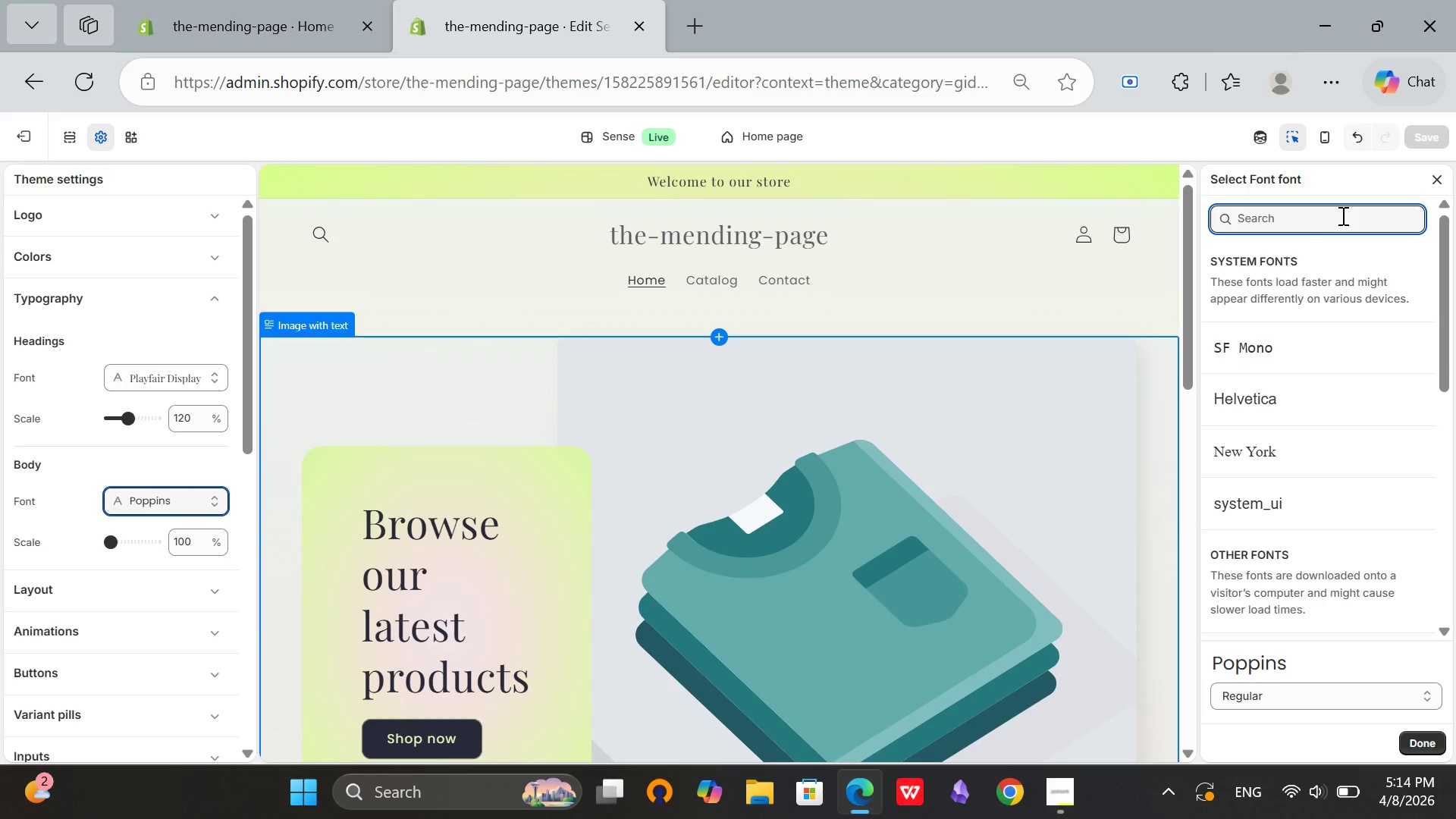 
wait(18.67)
 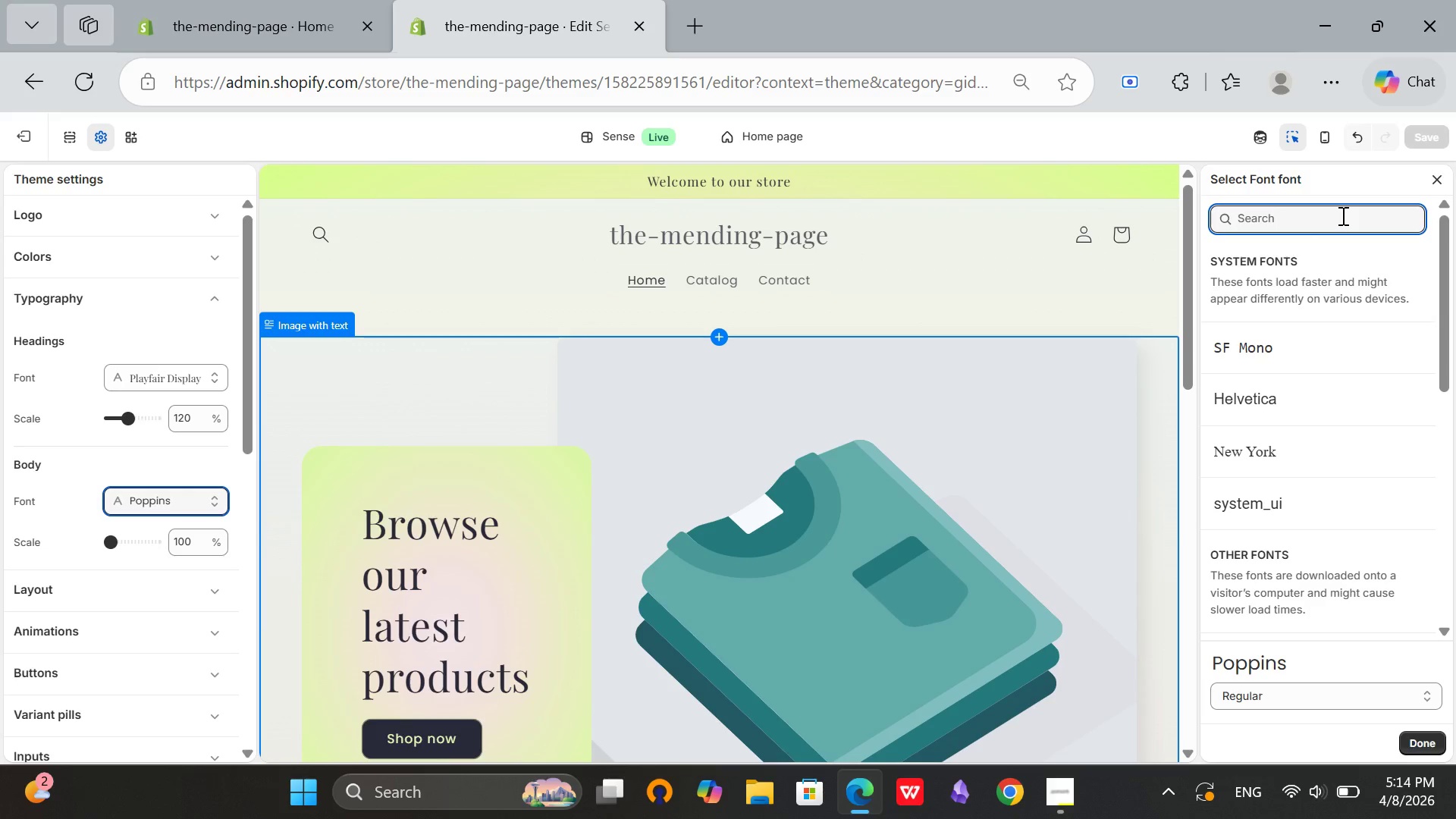 
type(Open)
 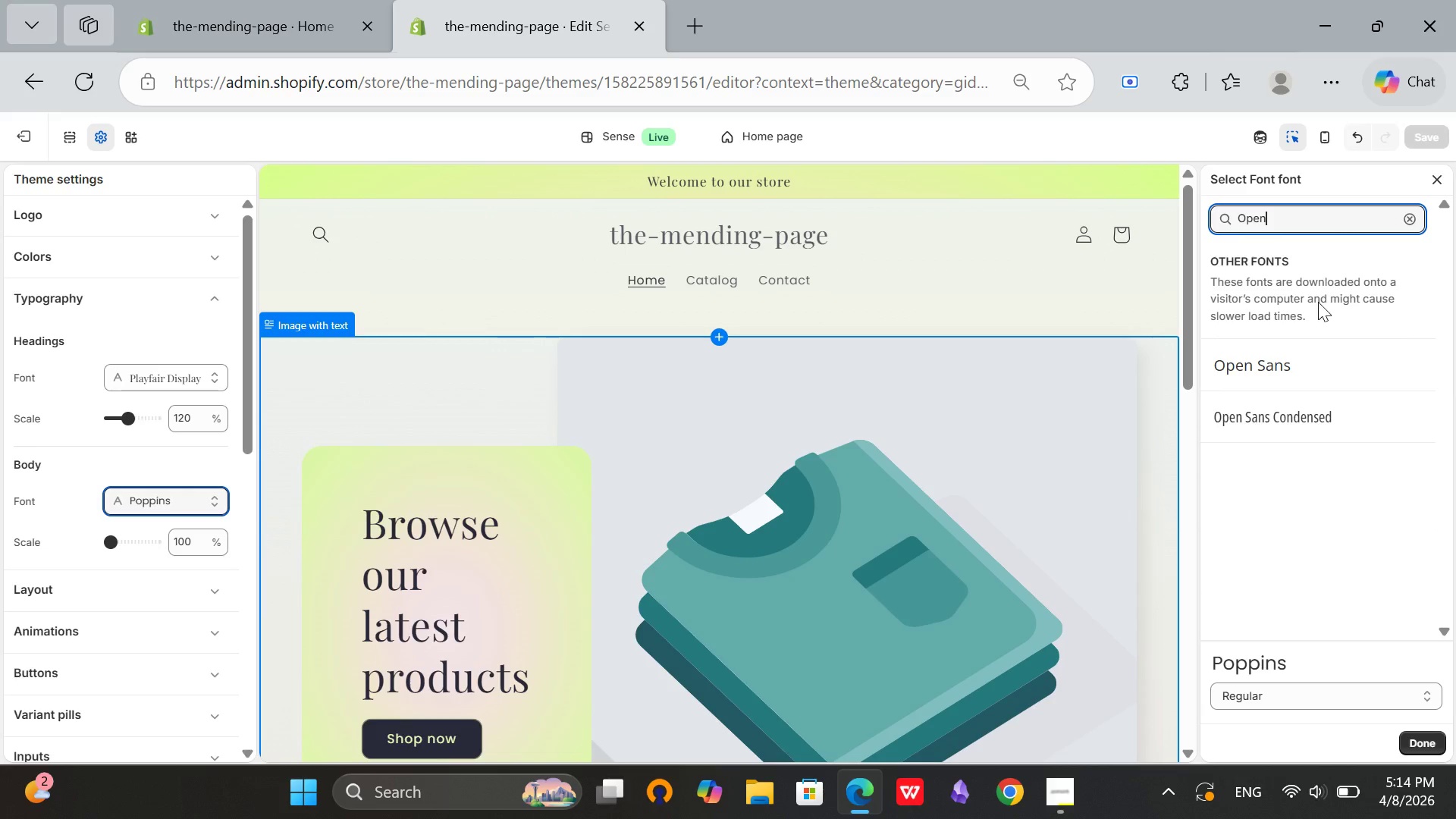 
left_click([1267, 365])
 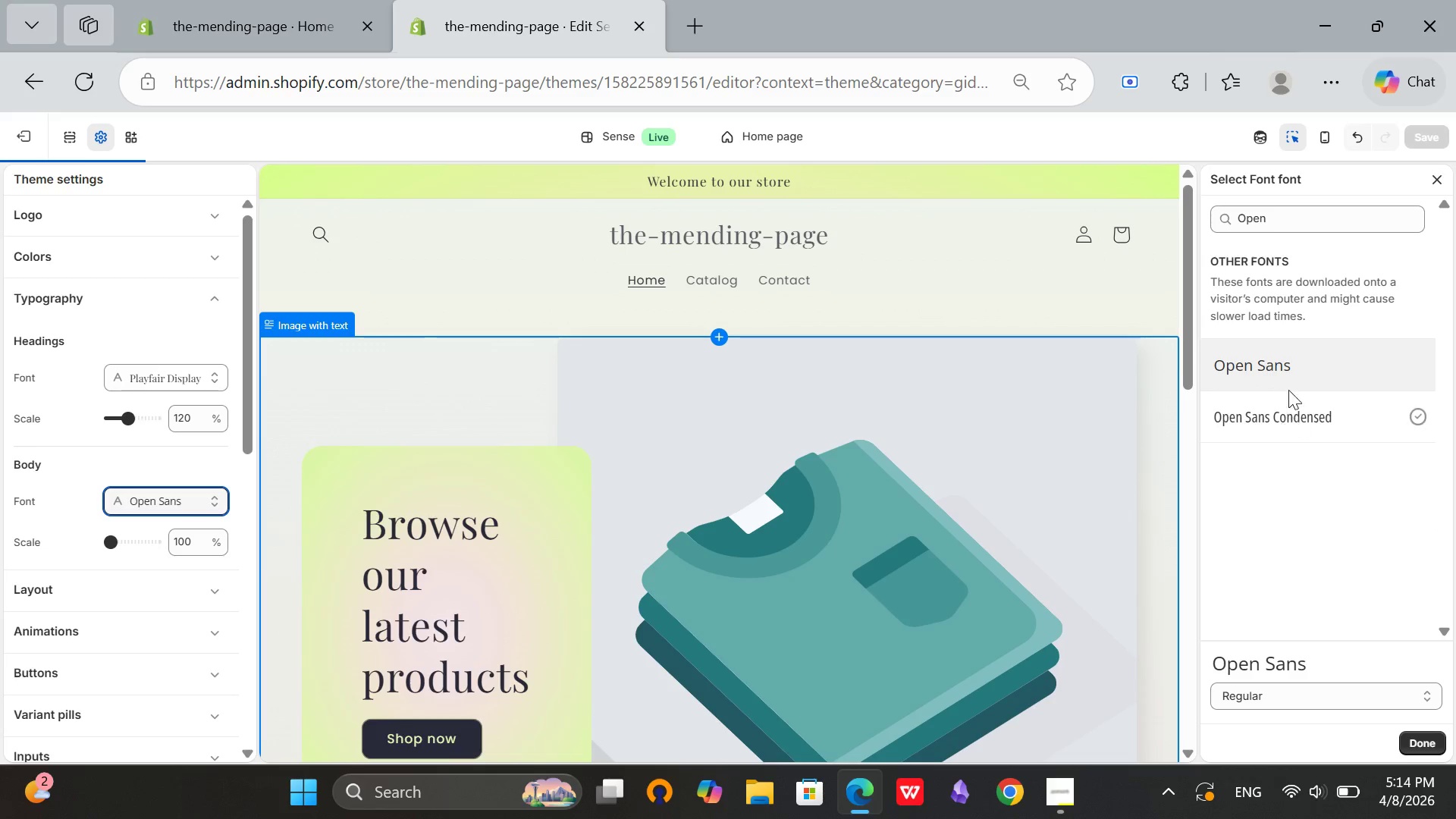 
left_click([1288, 368])
 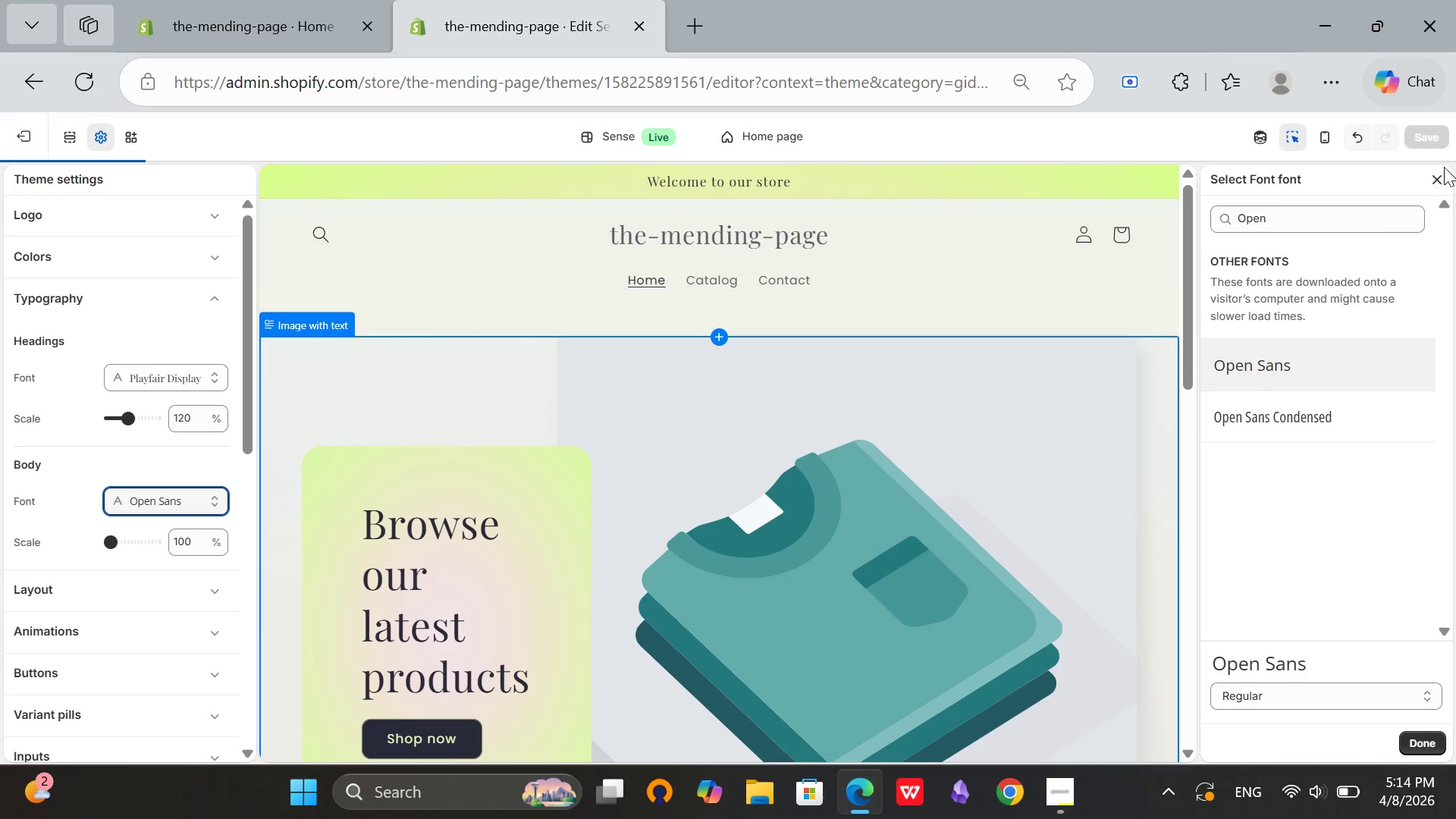 
left_click([1435, 177])
 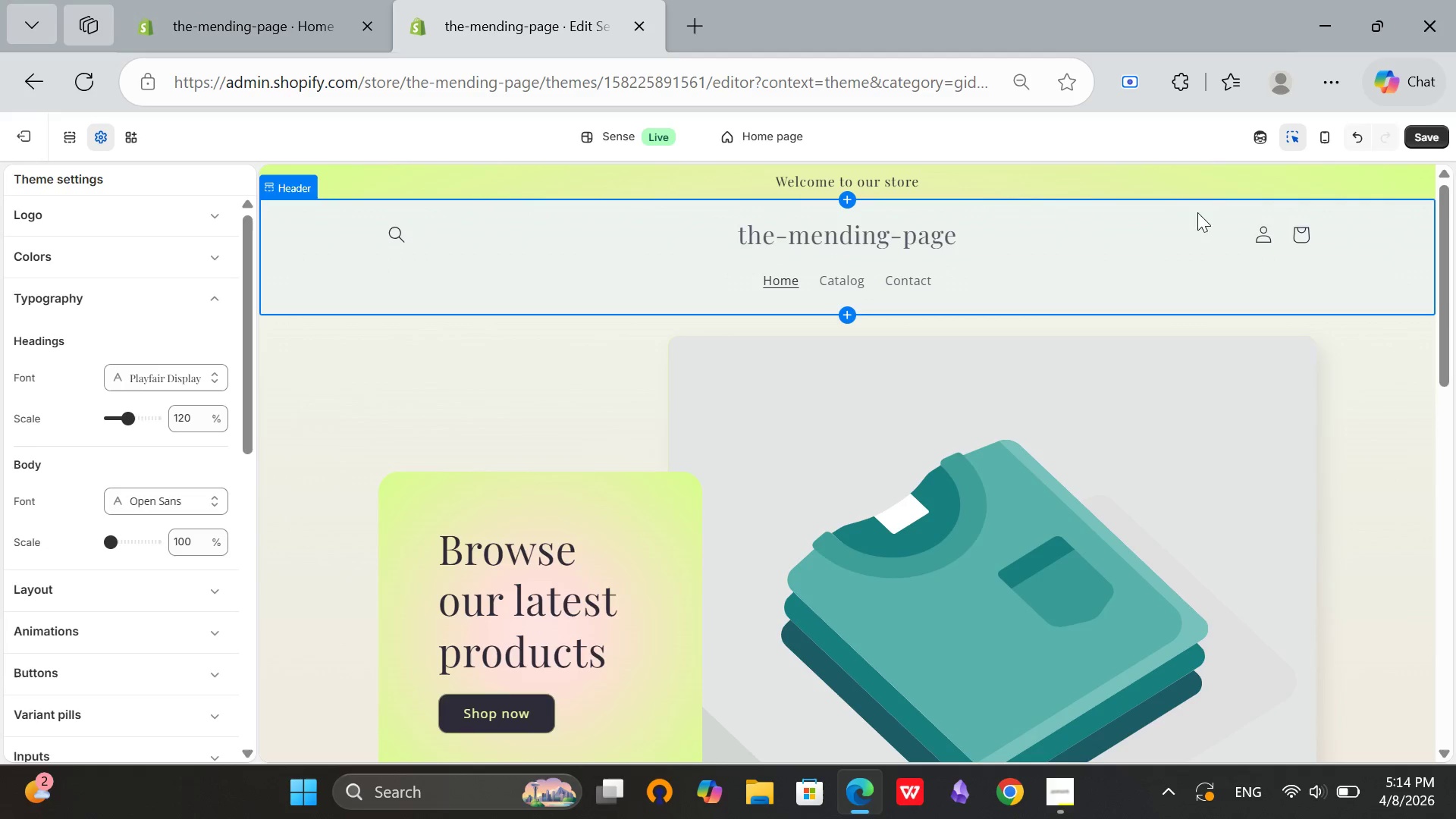 
left_click([1414, 136])
 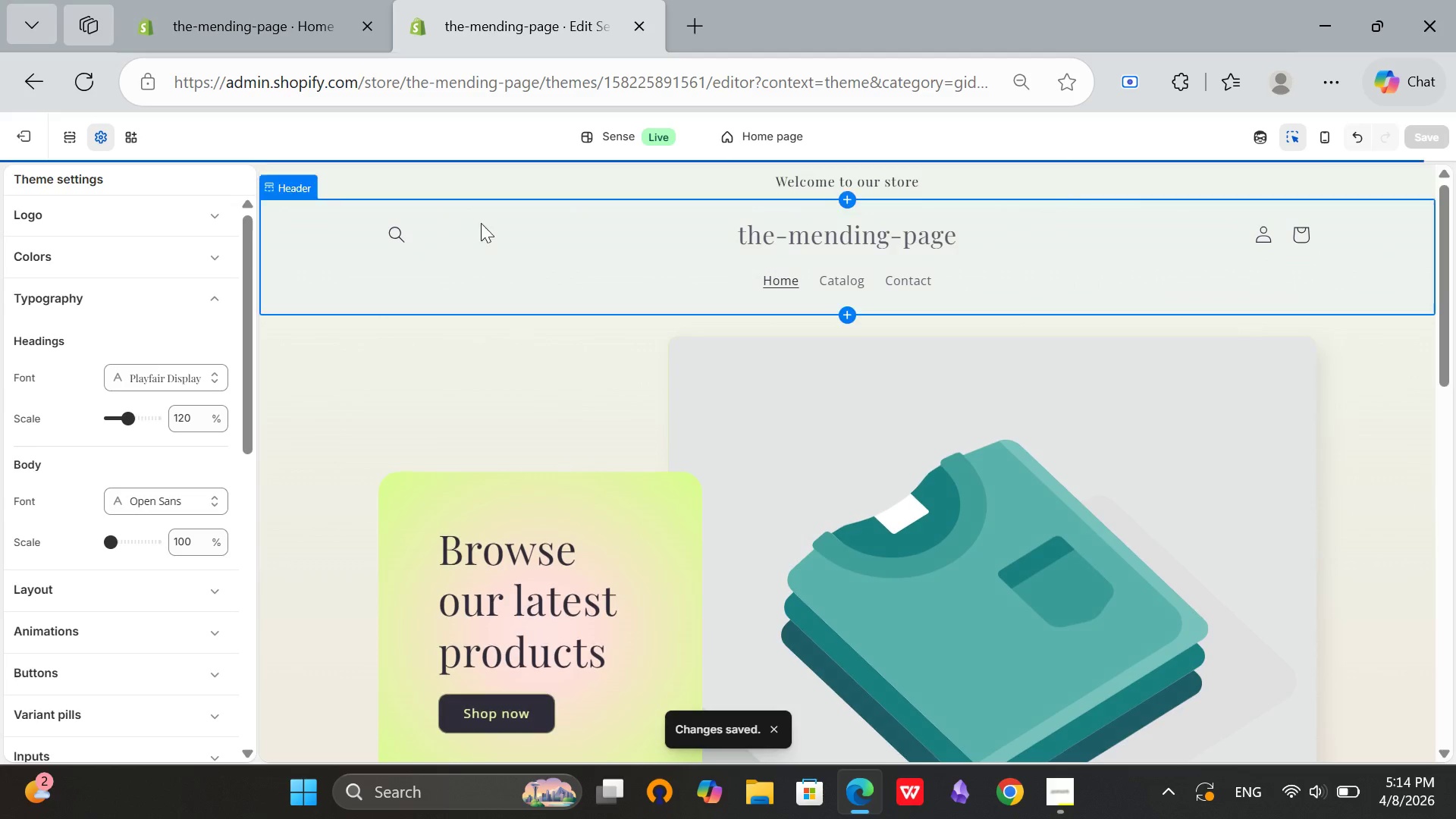 
left_click([115, 251])
 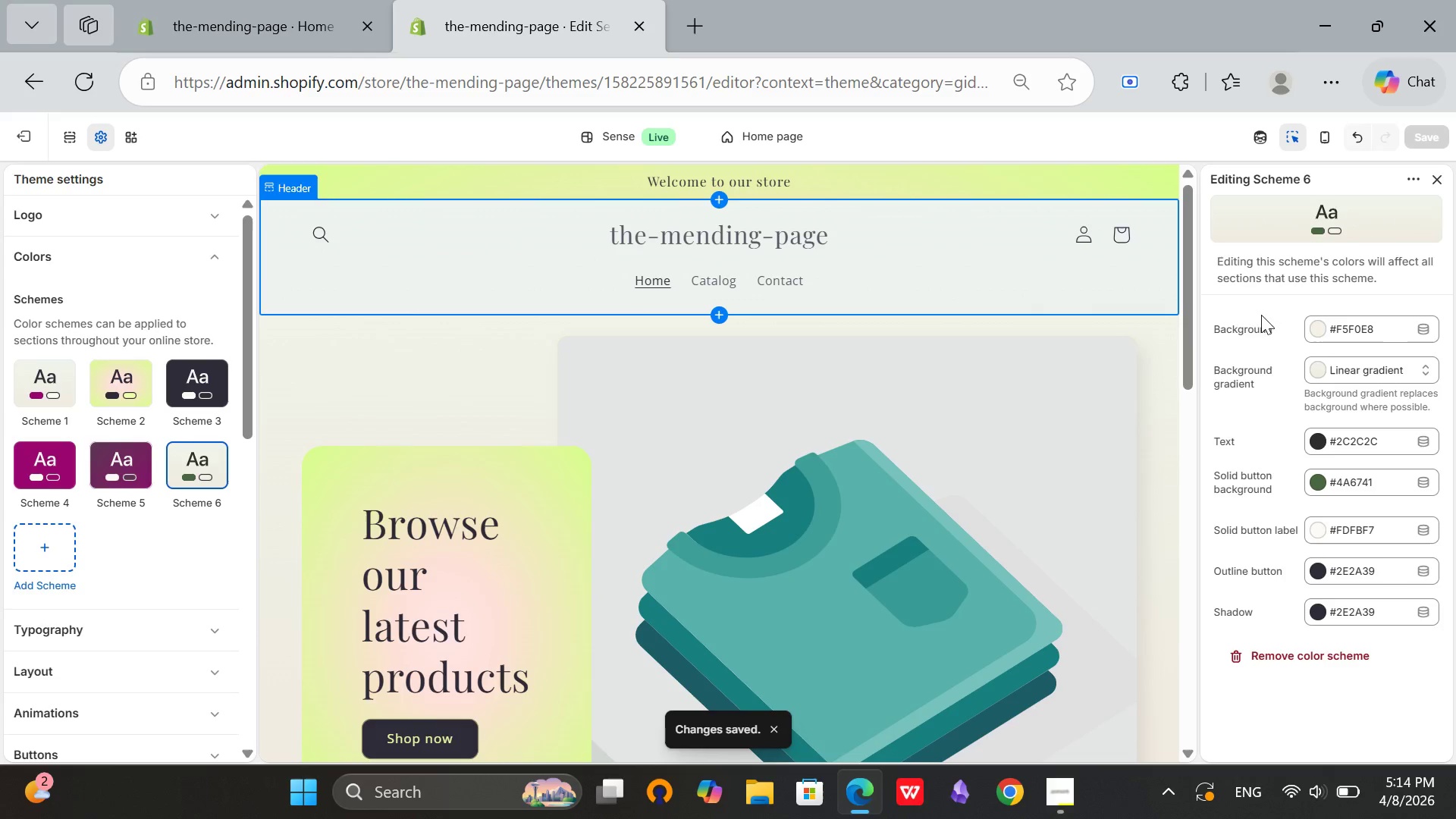 
wait(5.95)
 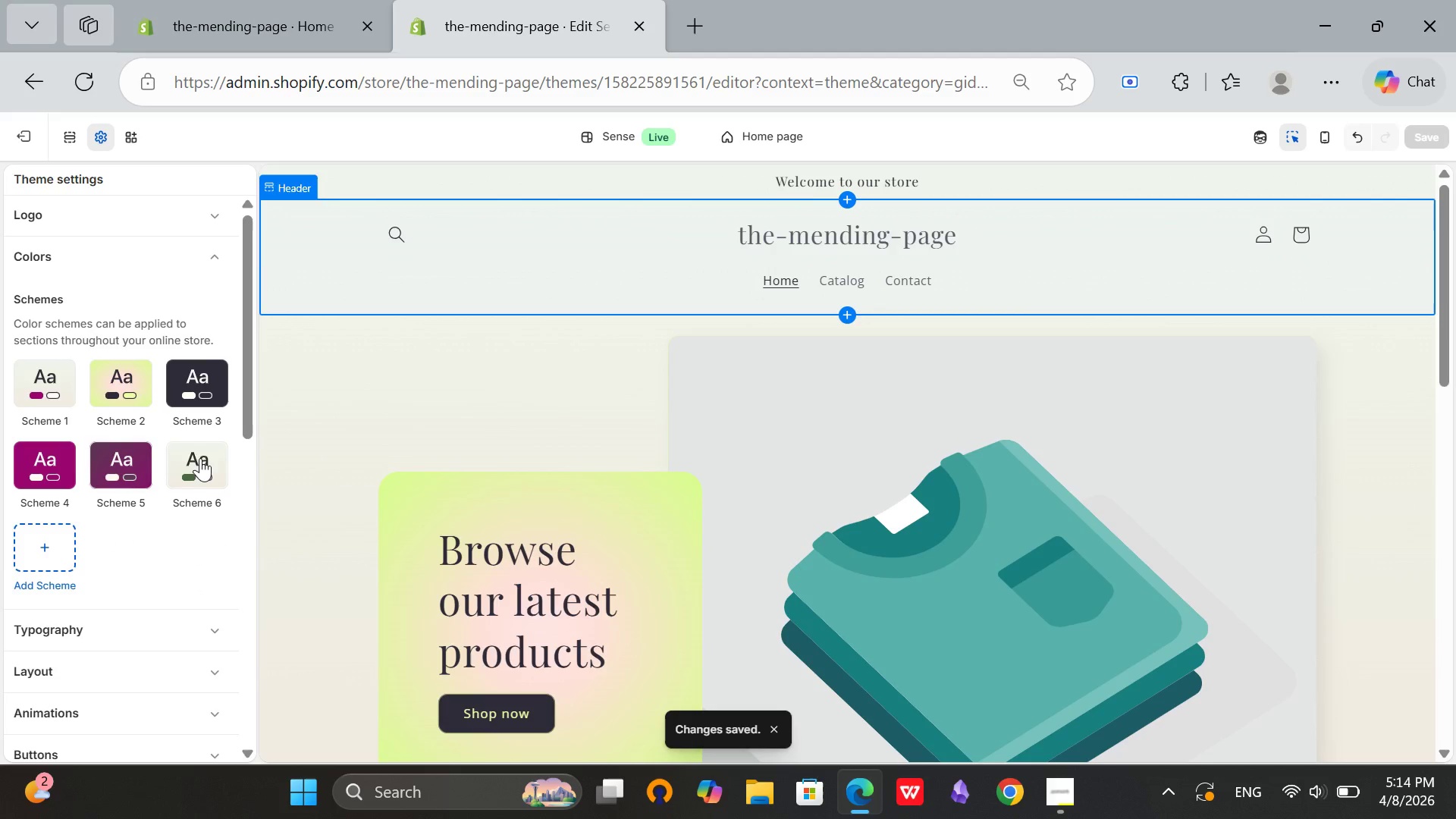 
left_click([179, 457])
 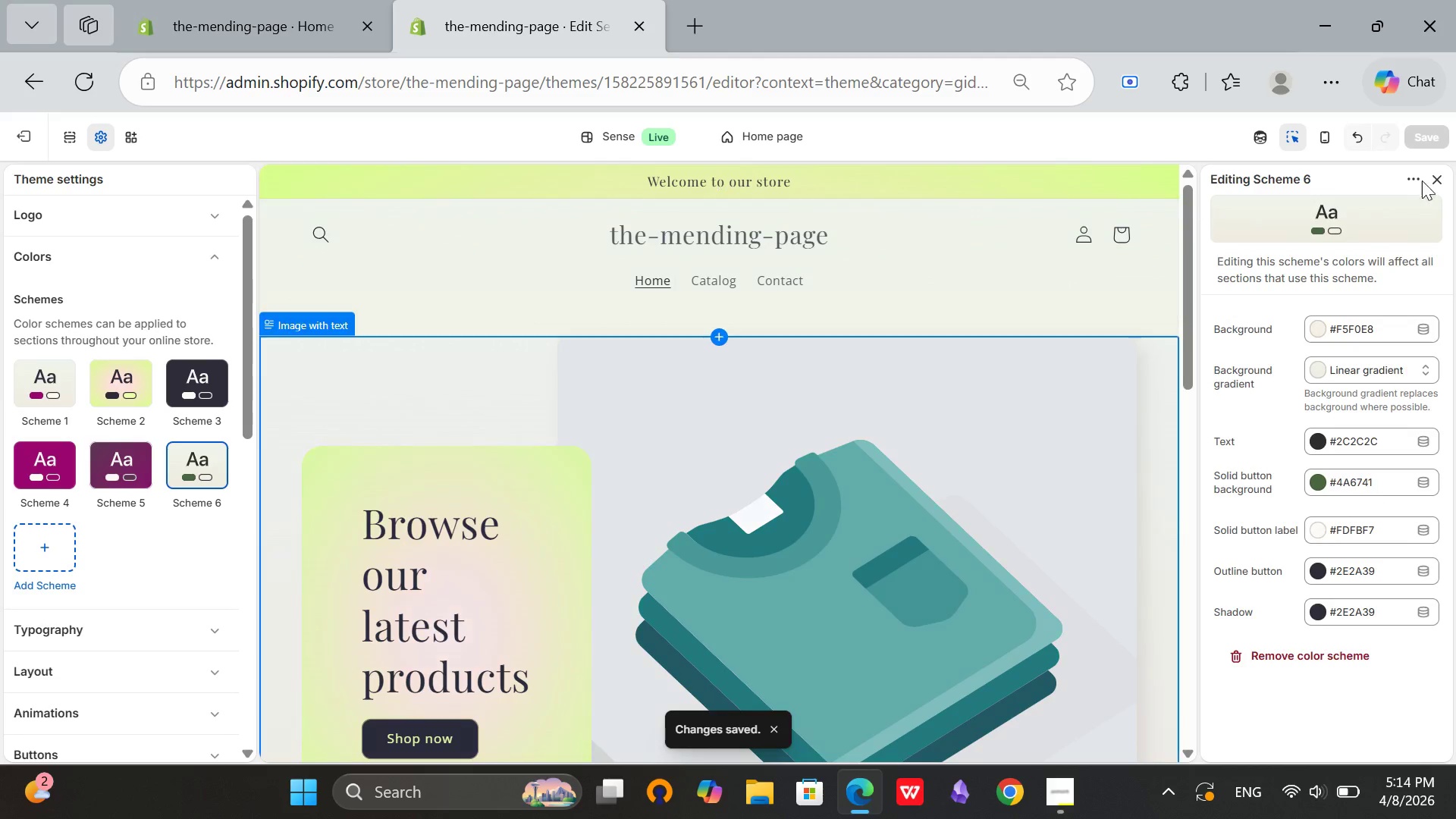 
left_click([1425, 140])
 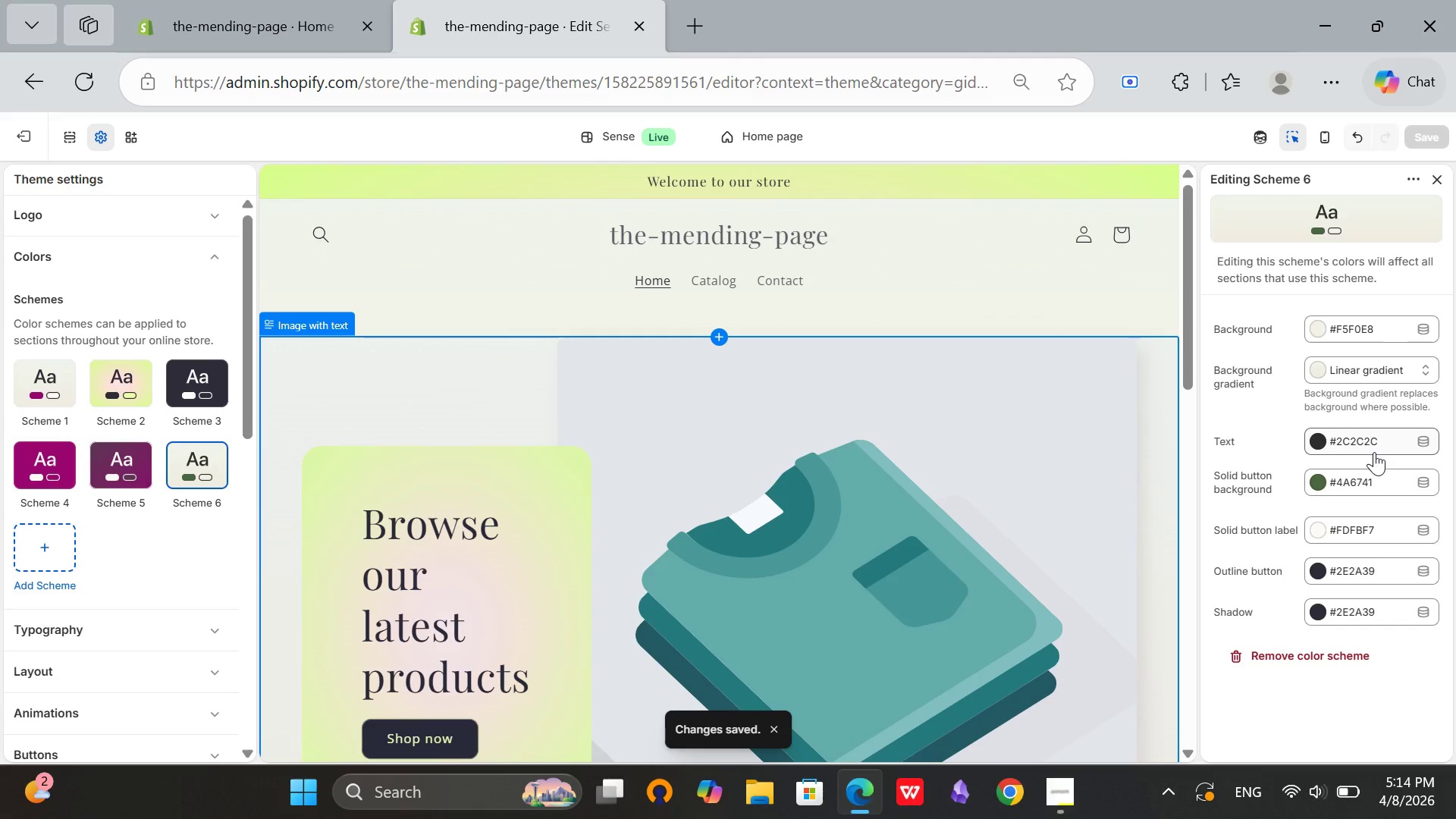 
scroll: coordinate [1374, 452], scroll_direction: down, amount: 1.0
 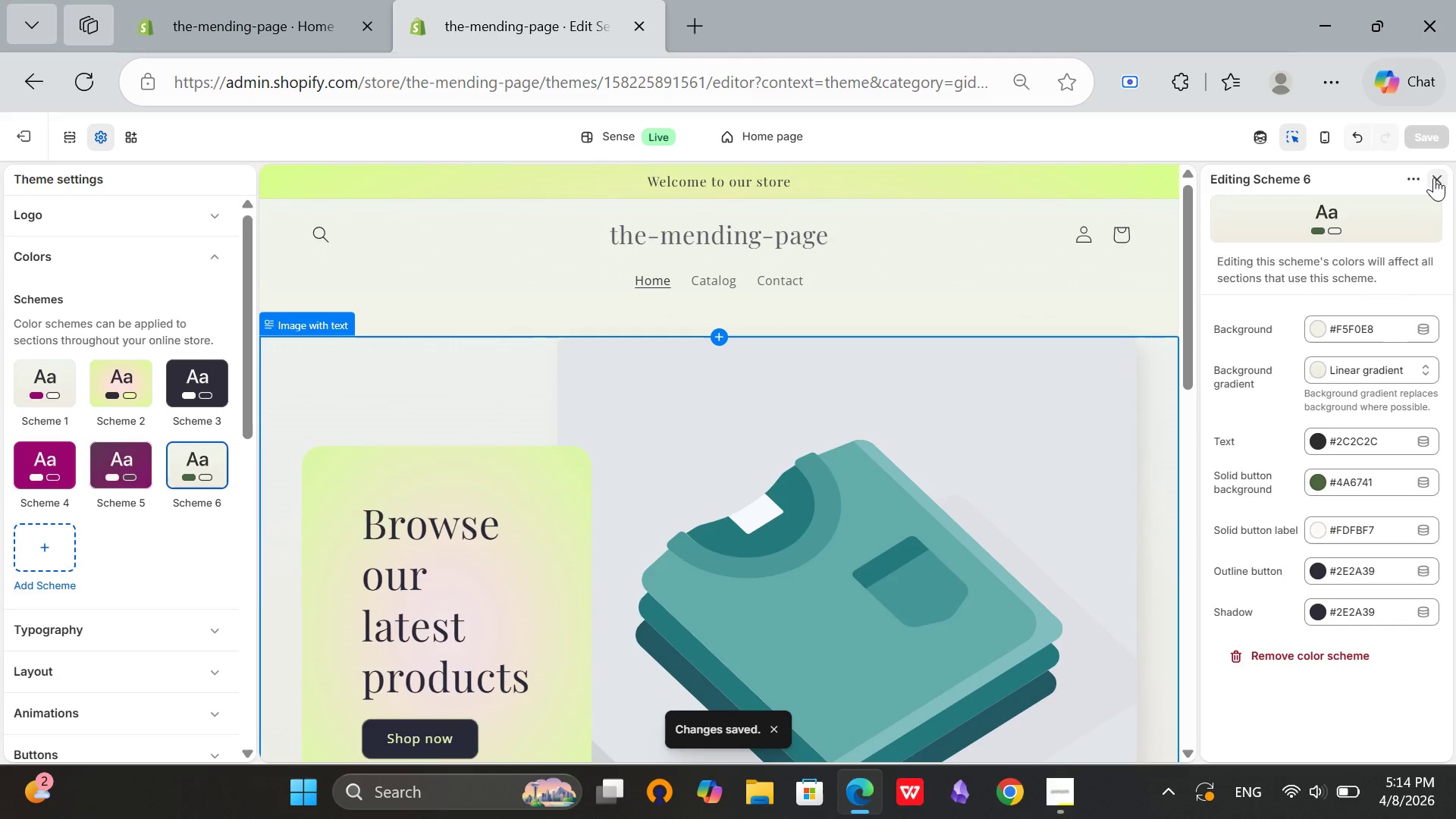 
left_click([1434, 177])
 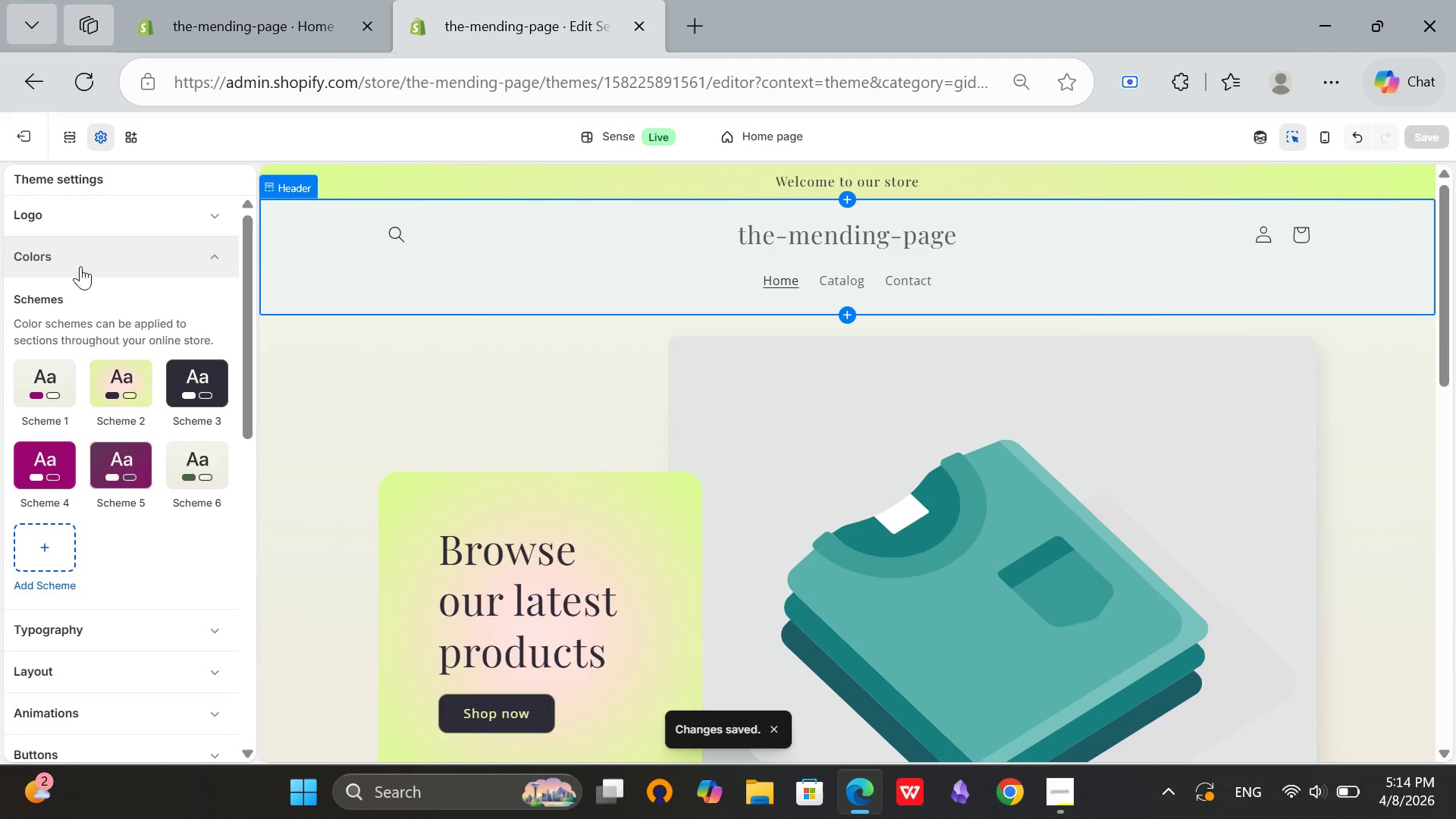 
left_click([83, 265])
 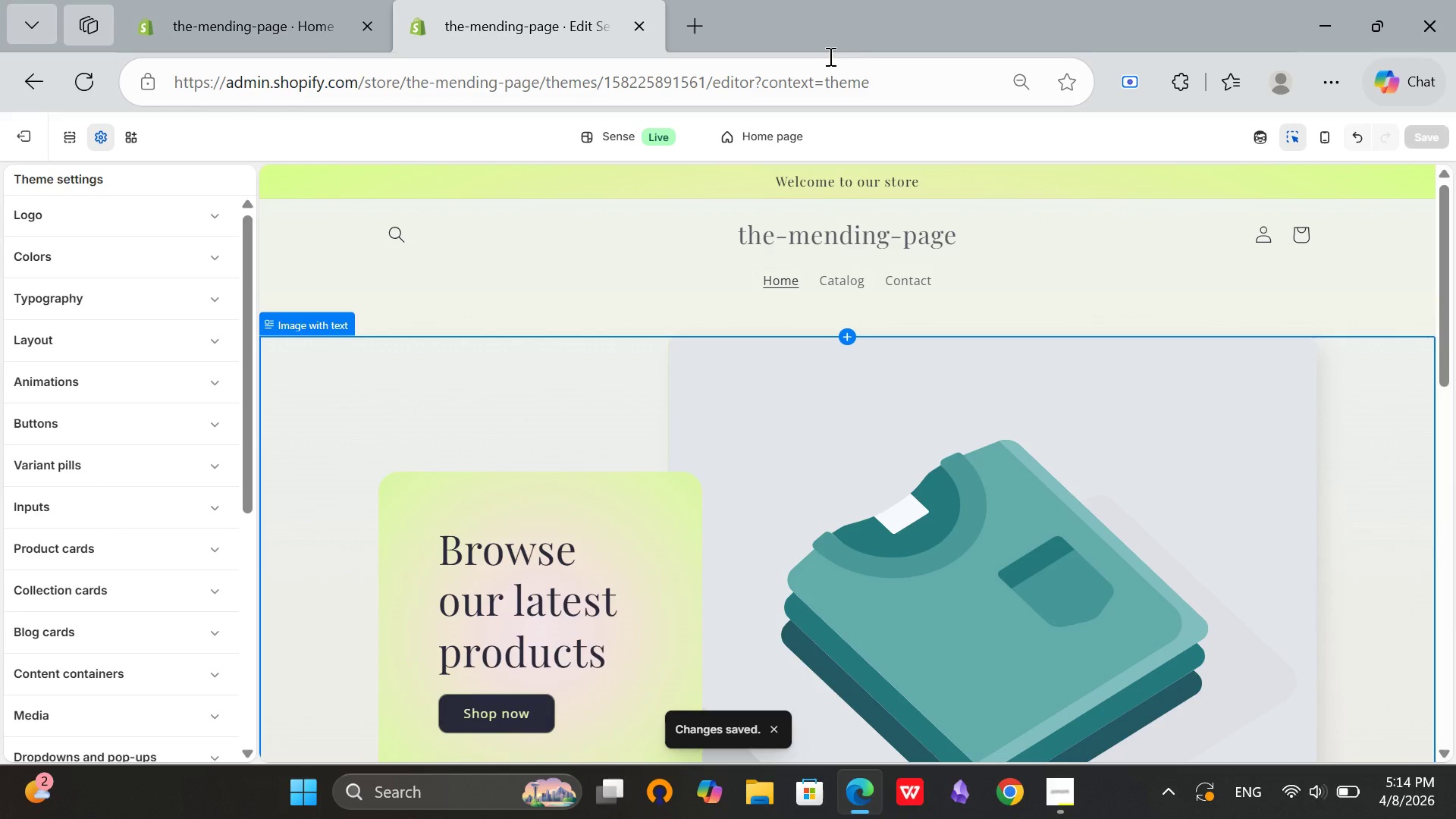 
left_click([225, 0])
 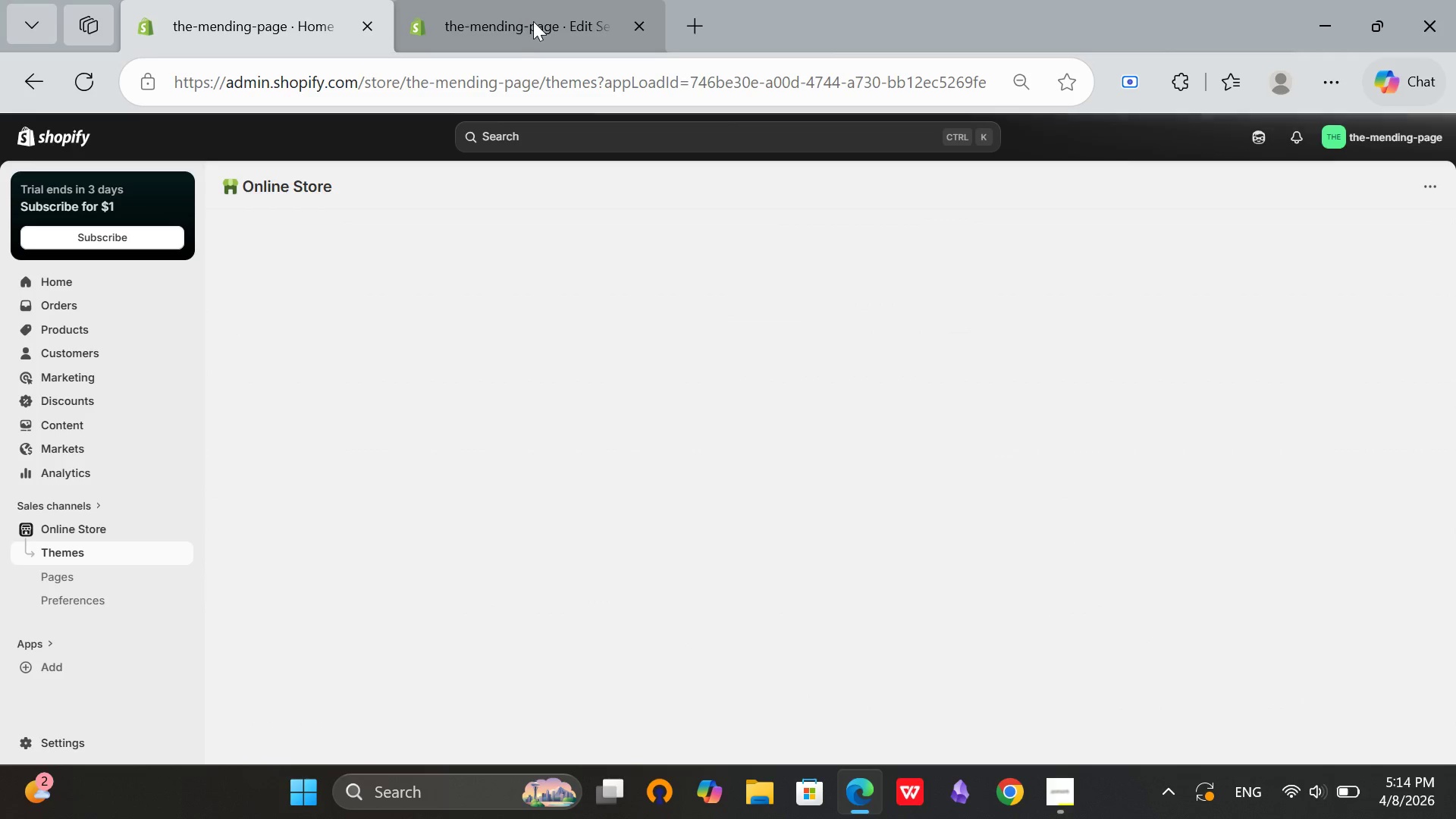 
left_click([533, 21])
 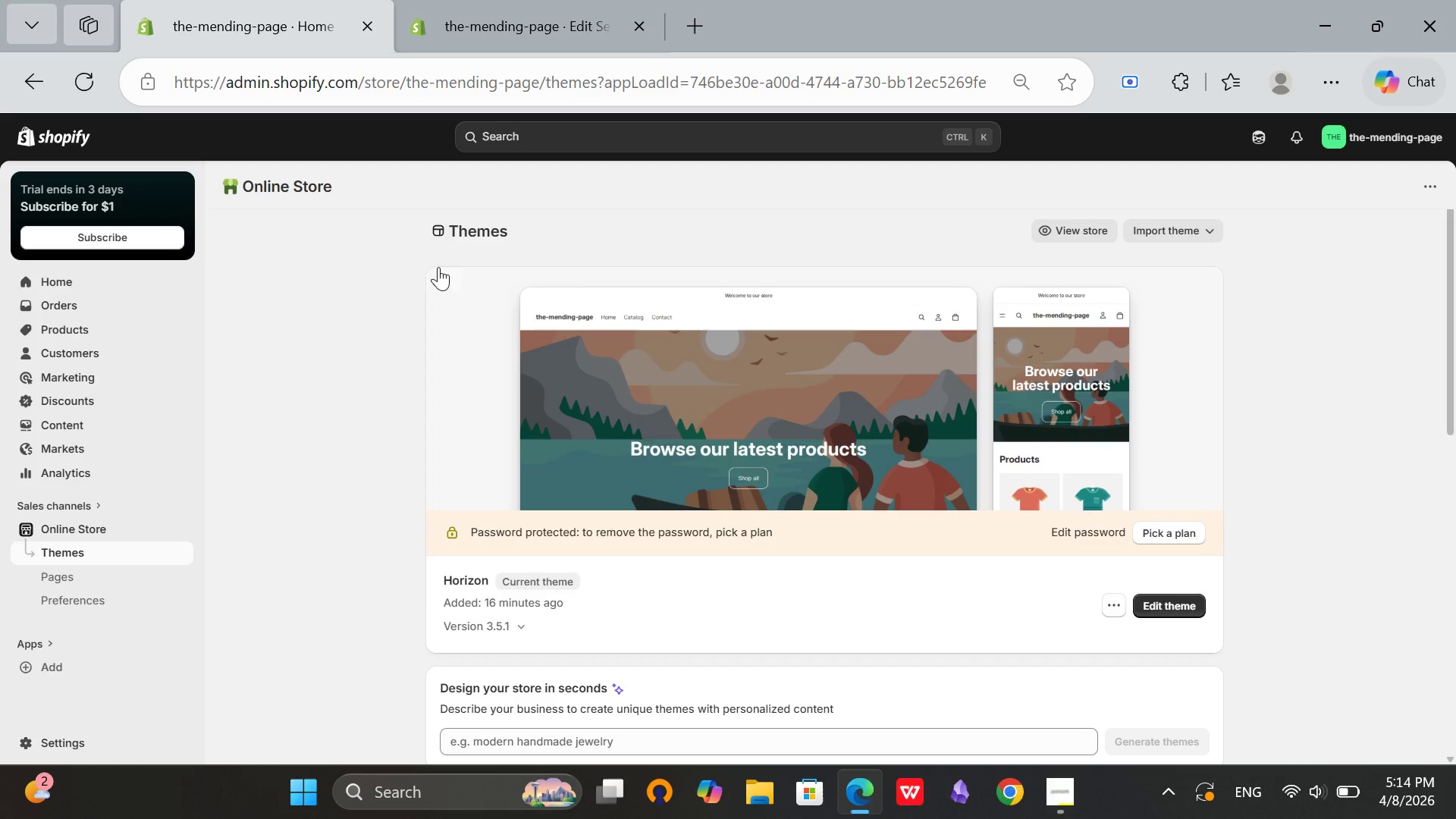 
left_click([86, 78])
 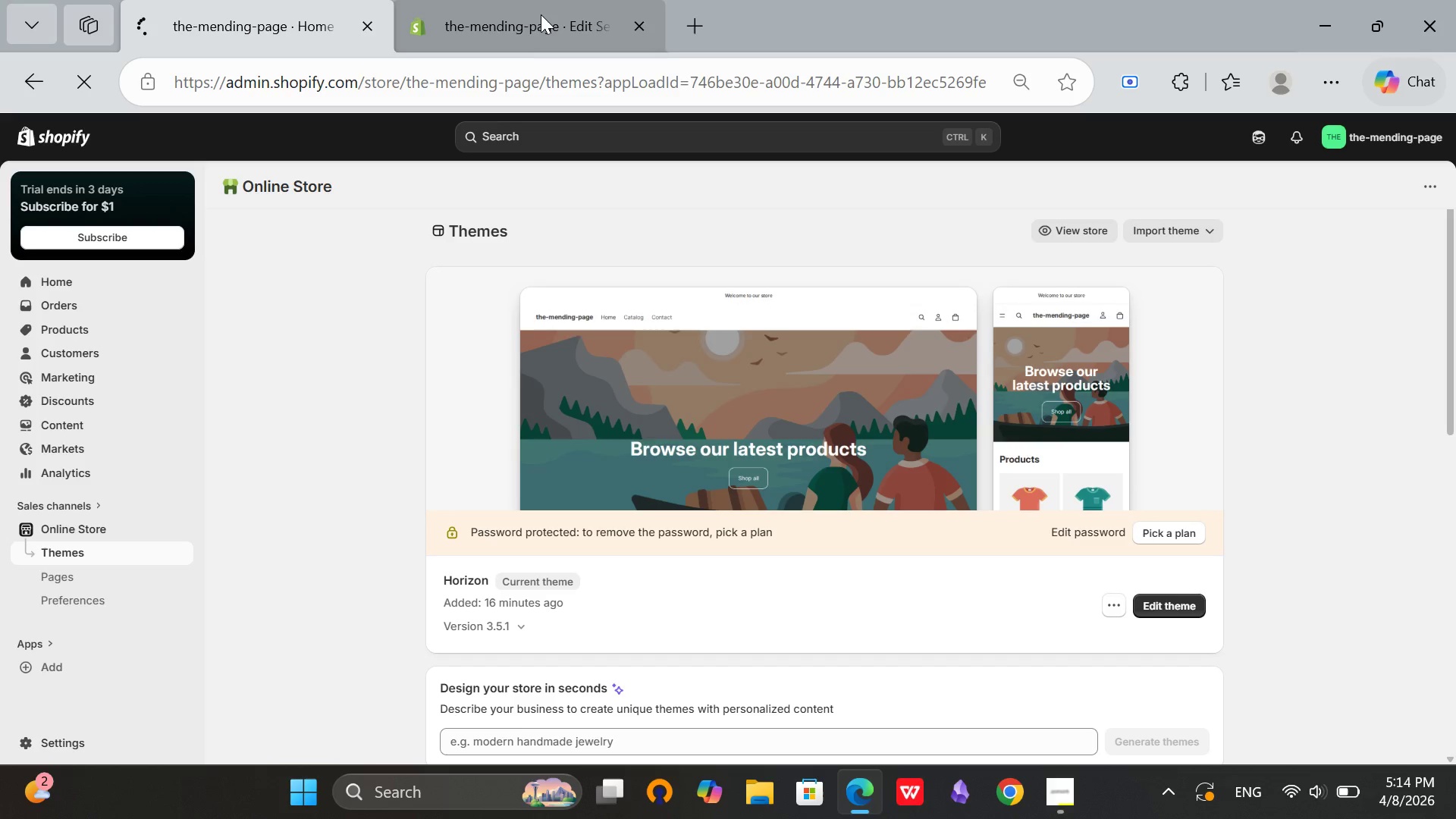 
left_click([541, 14])
 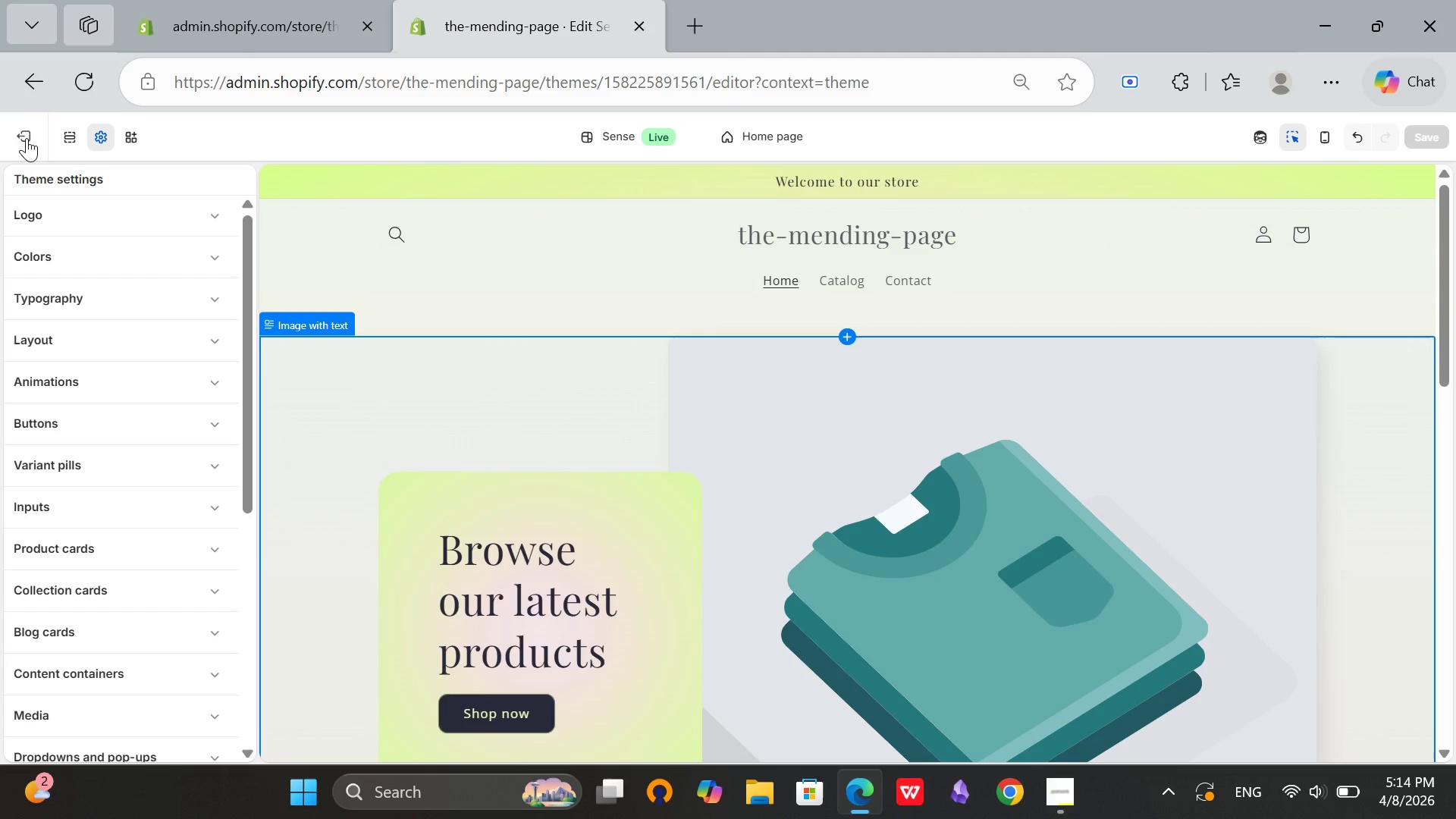 
left_click([24, 144])
 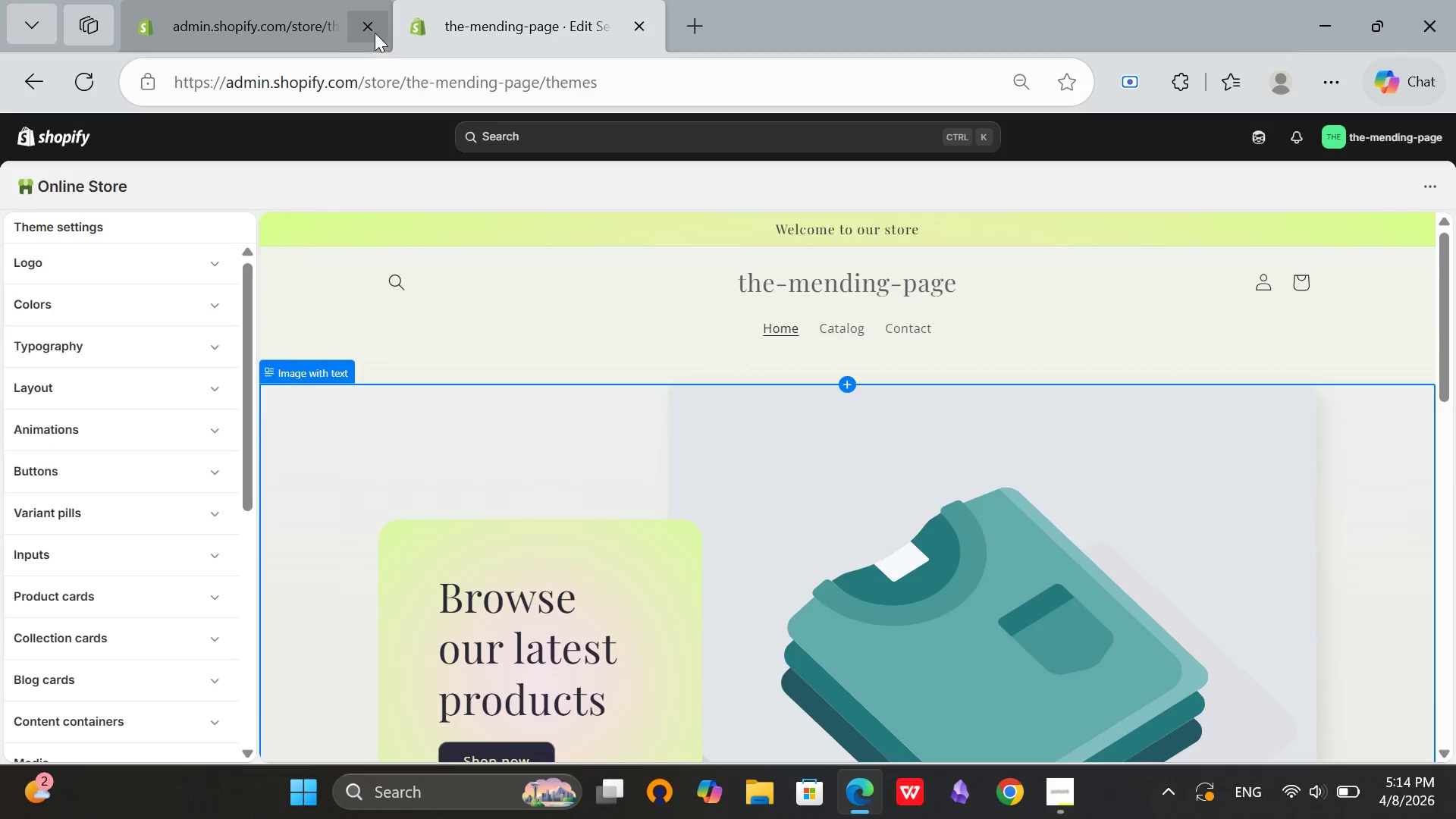 
left_click([373, 29])
 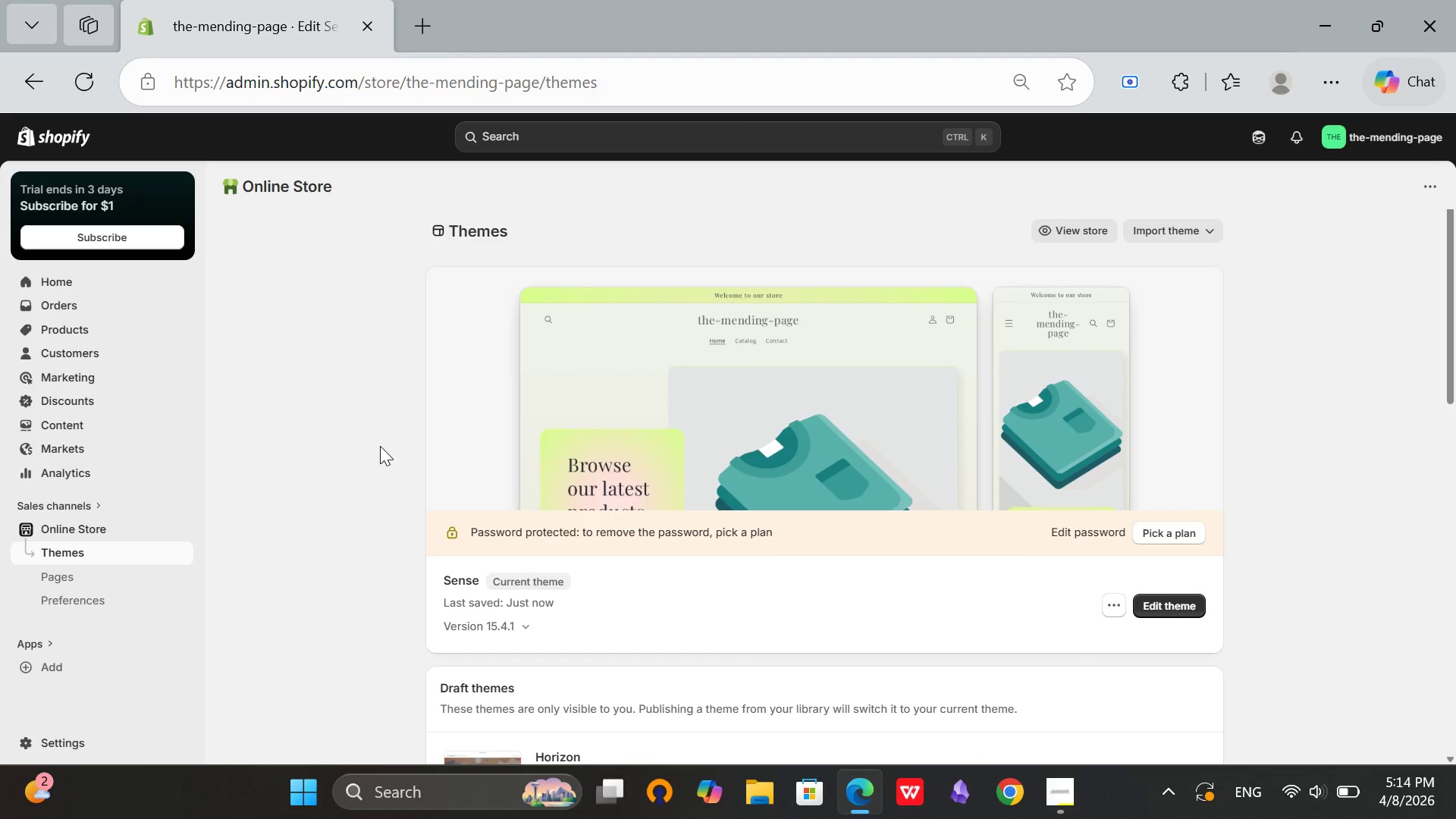 
wait(10.7)
 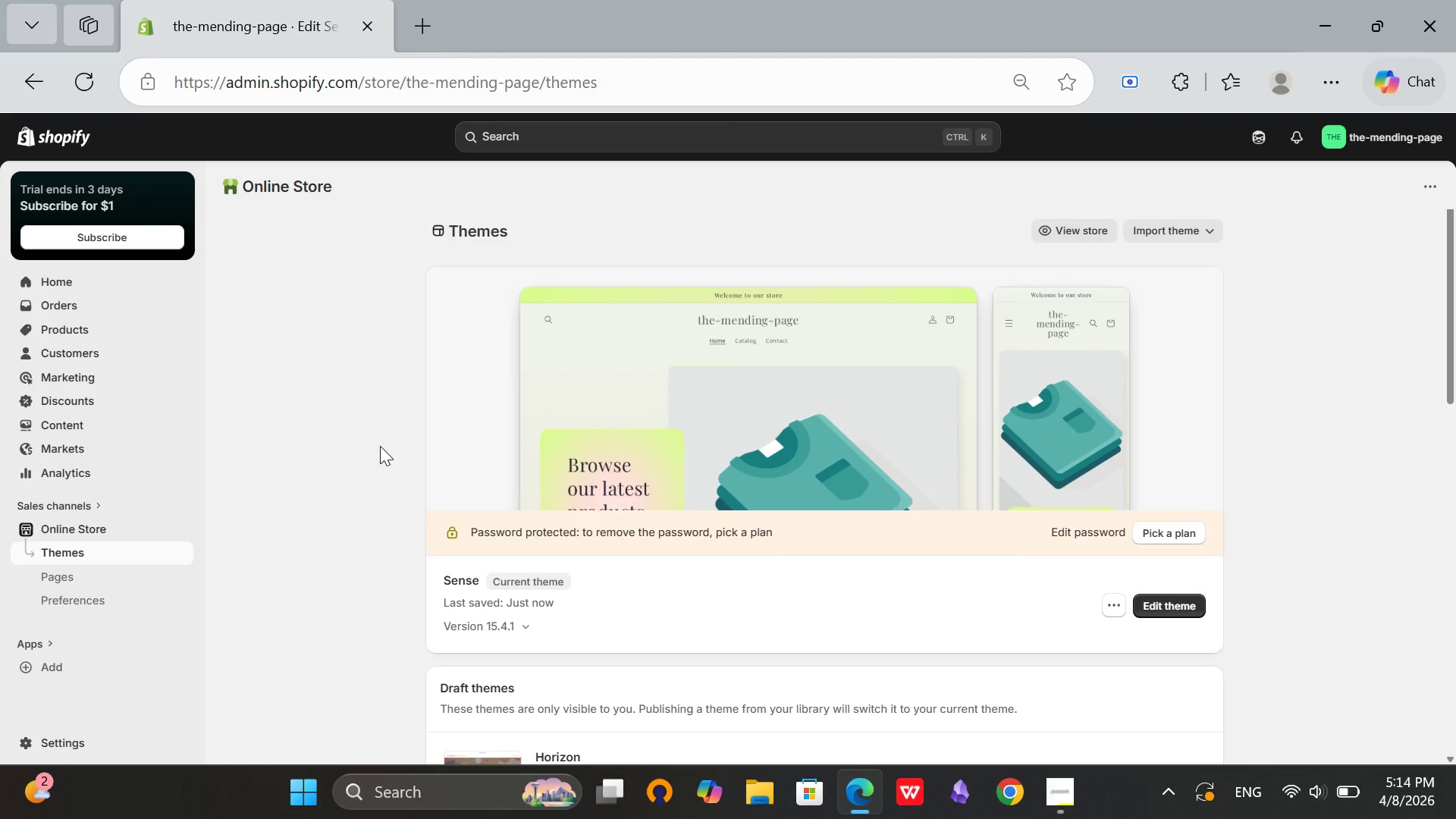 
left_click([87, 326])
 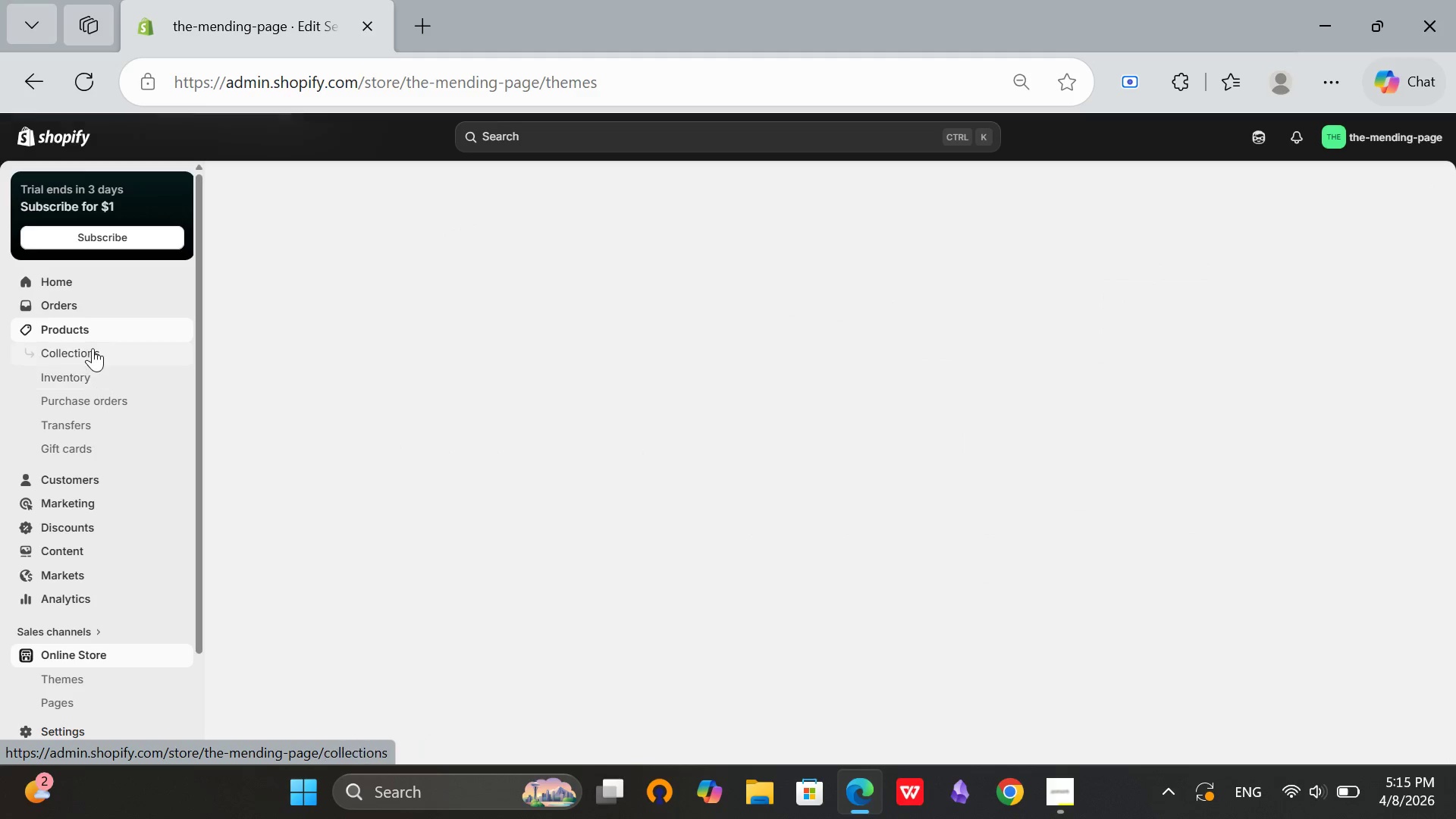 
left_click([93, 347])
 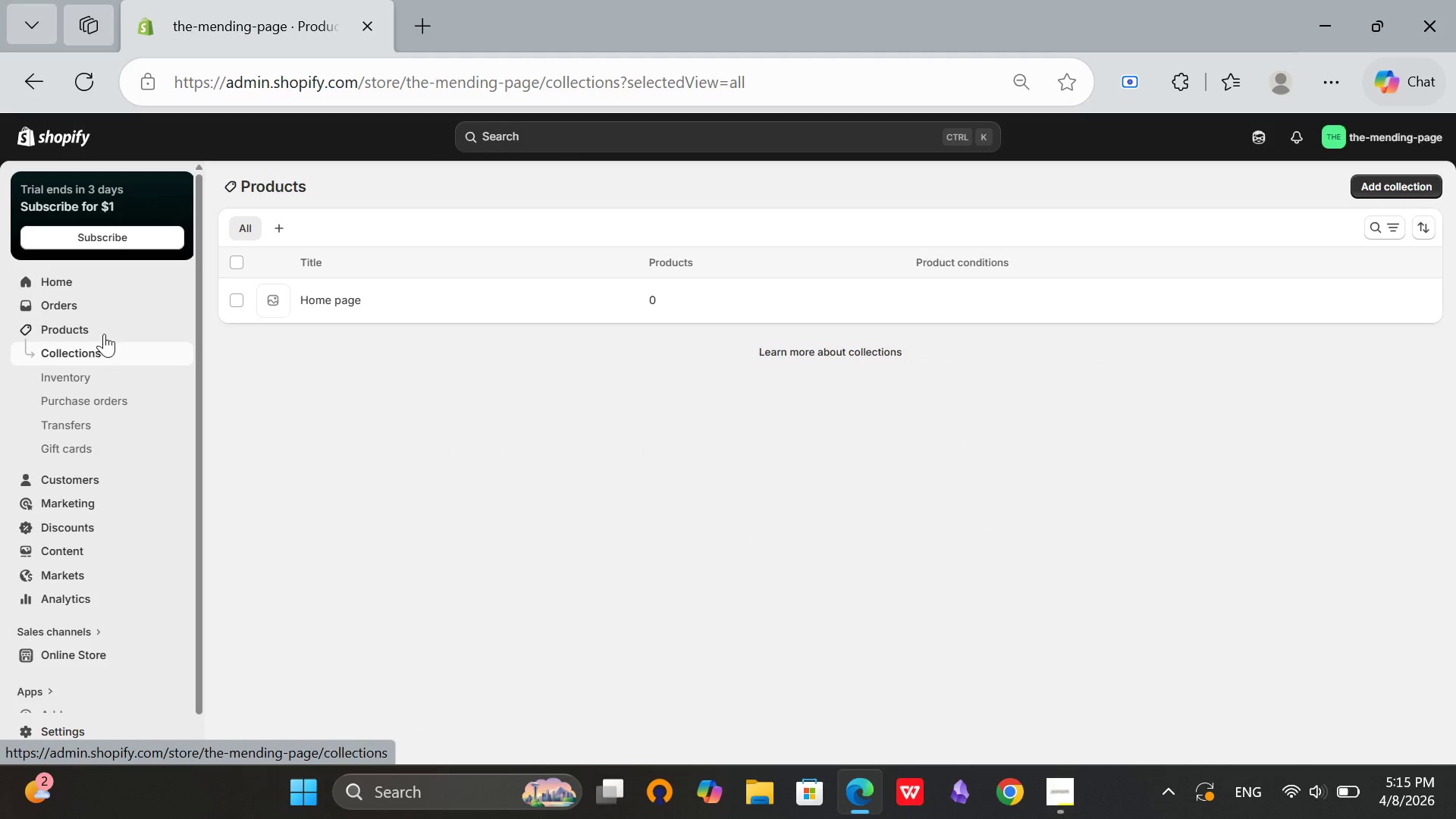 
wait(5.58)
 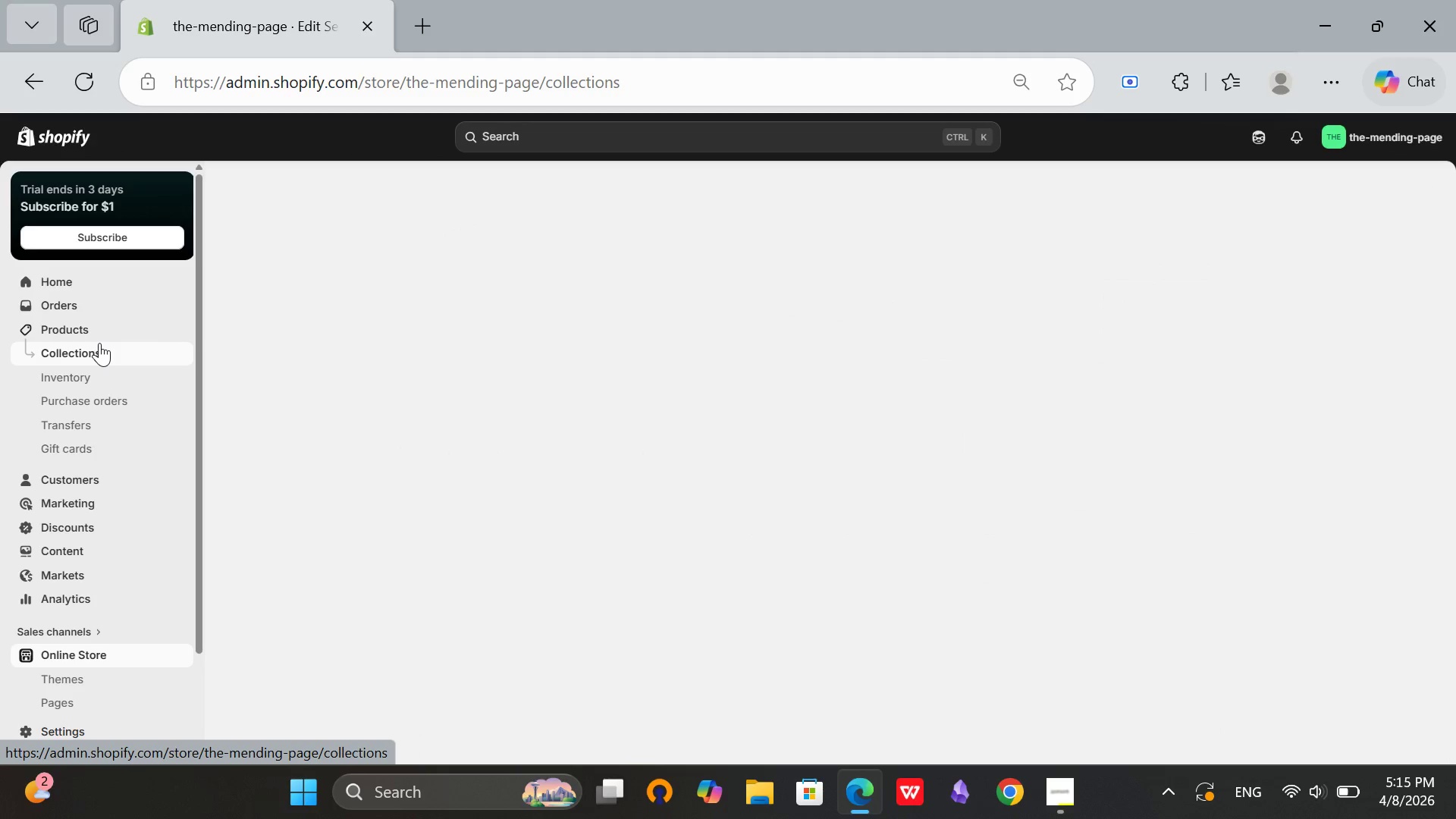 
left_click([1370, 190])
 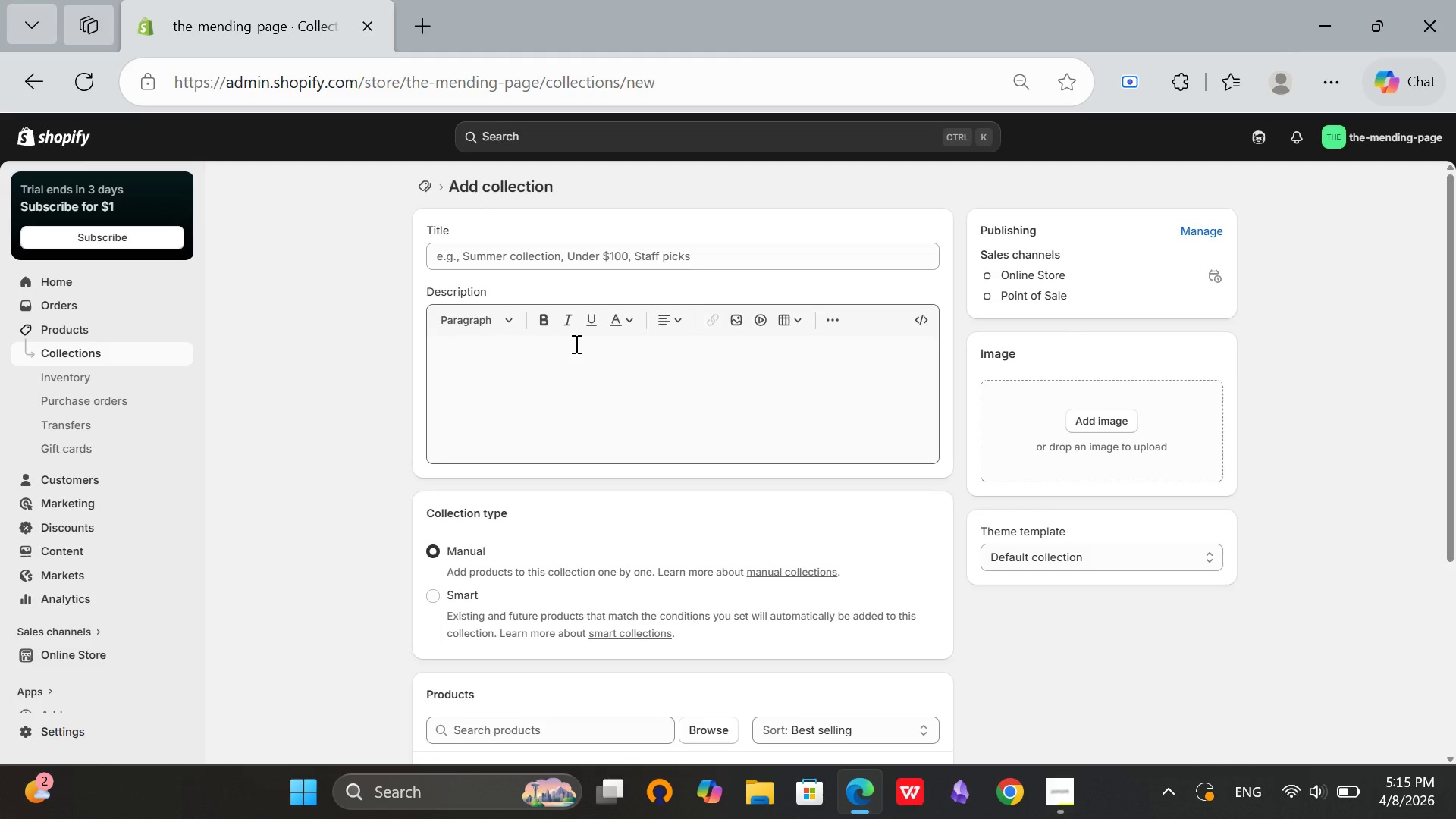 
left_click([567, 240])
 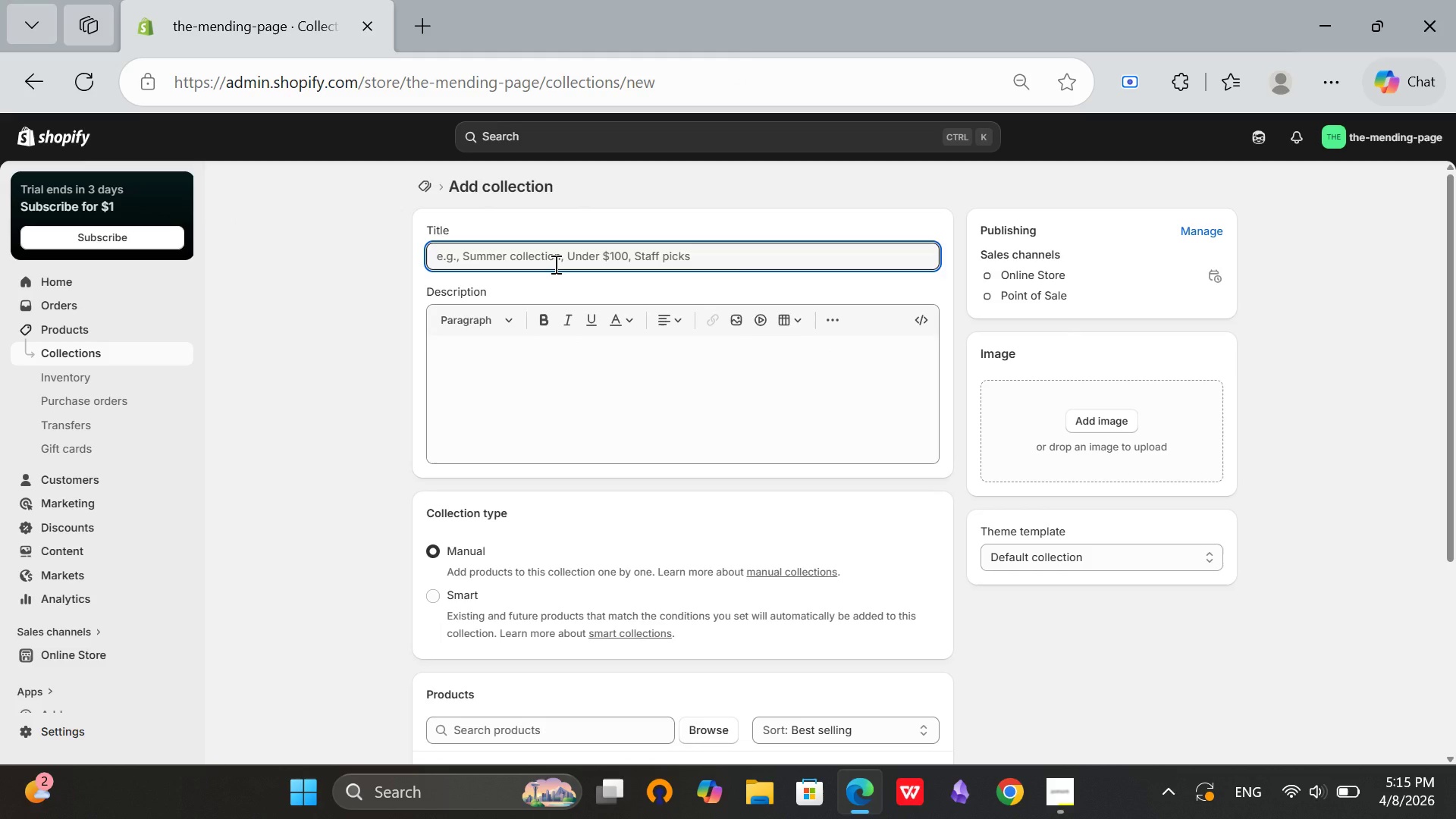 
type(The Wabderlust Cure)
 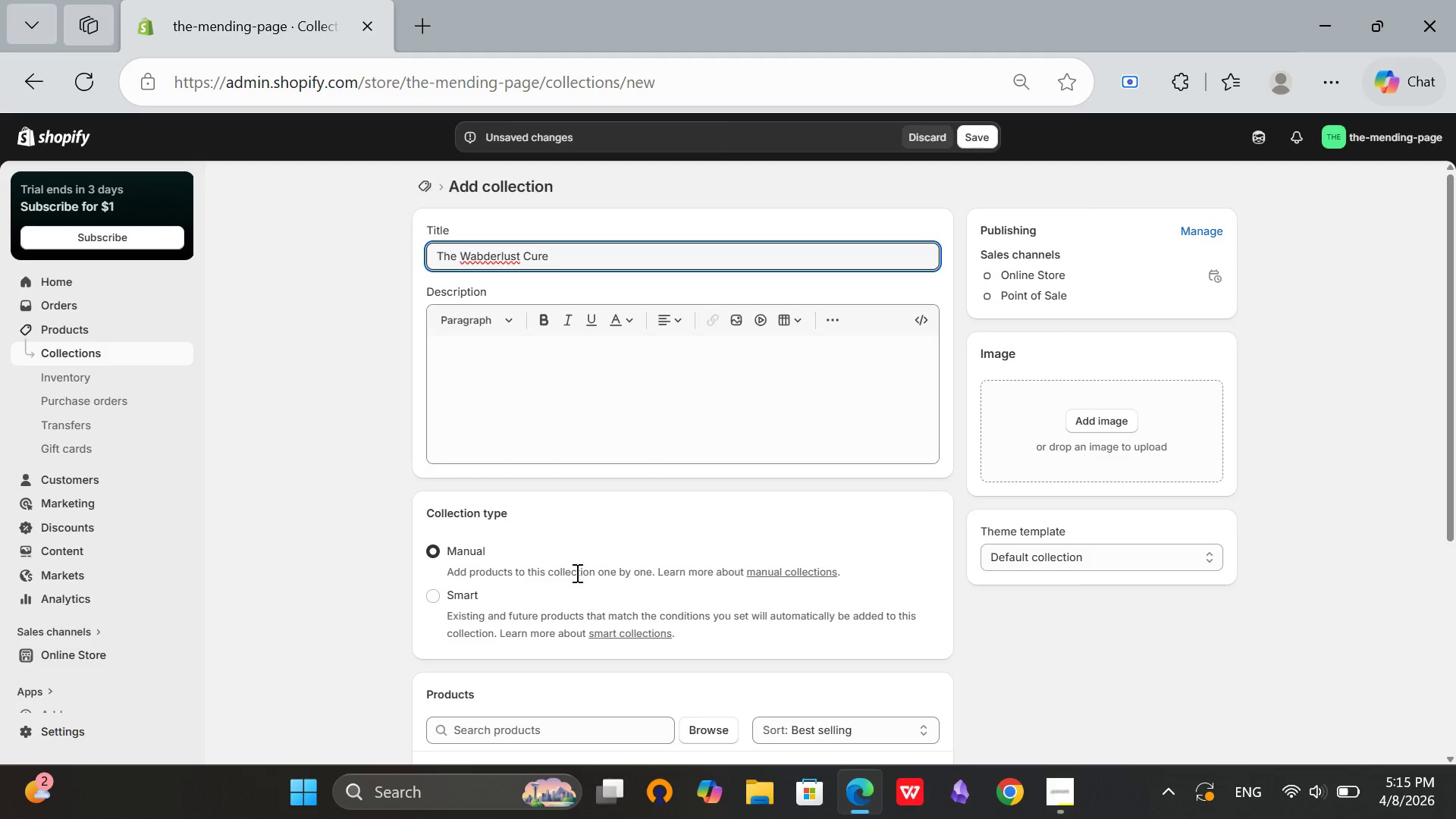 
left_click([458, 598])
 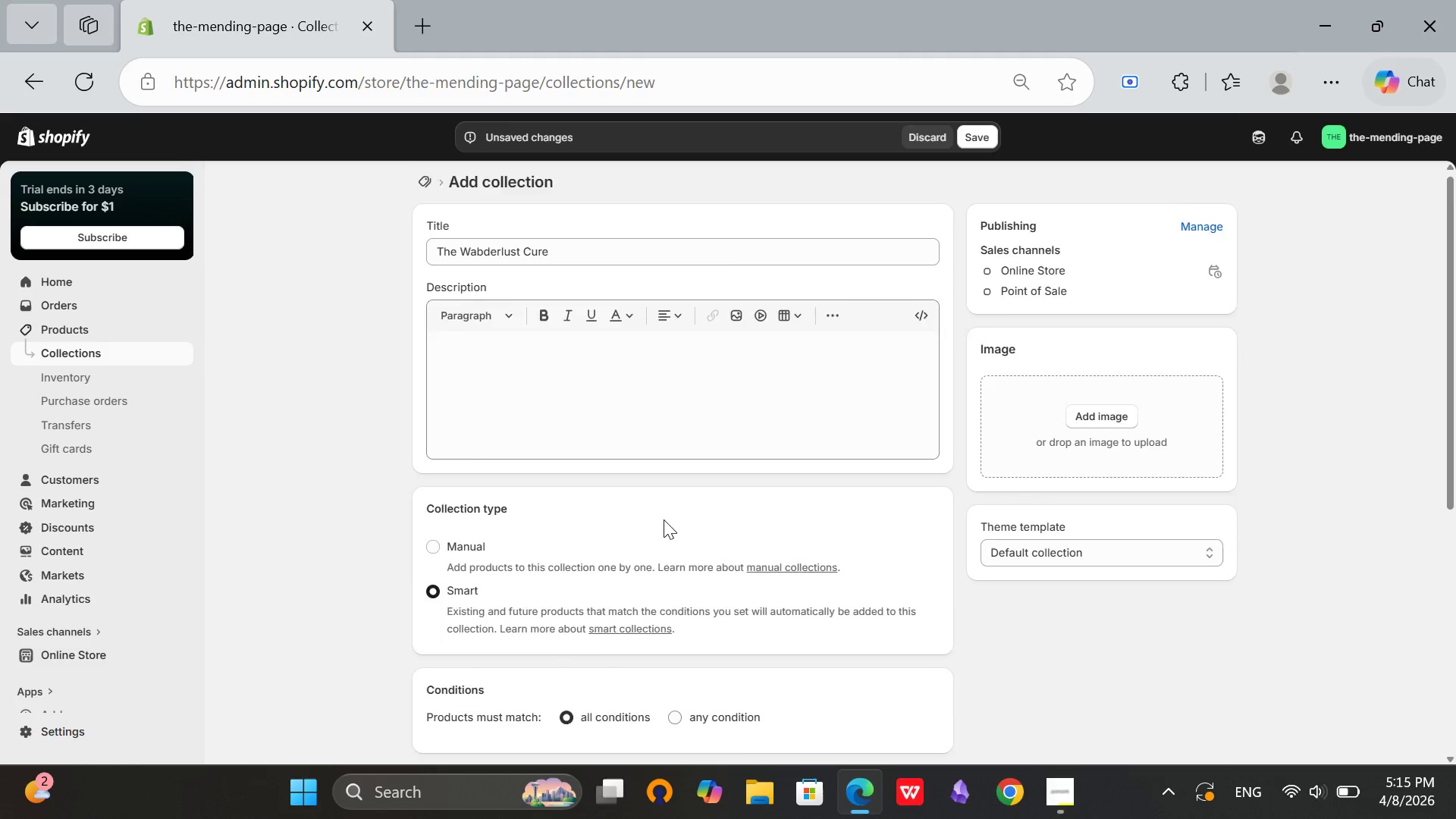 
scroll: coordinate [664, 519], scroll_direction: down, amount: 3.0
 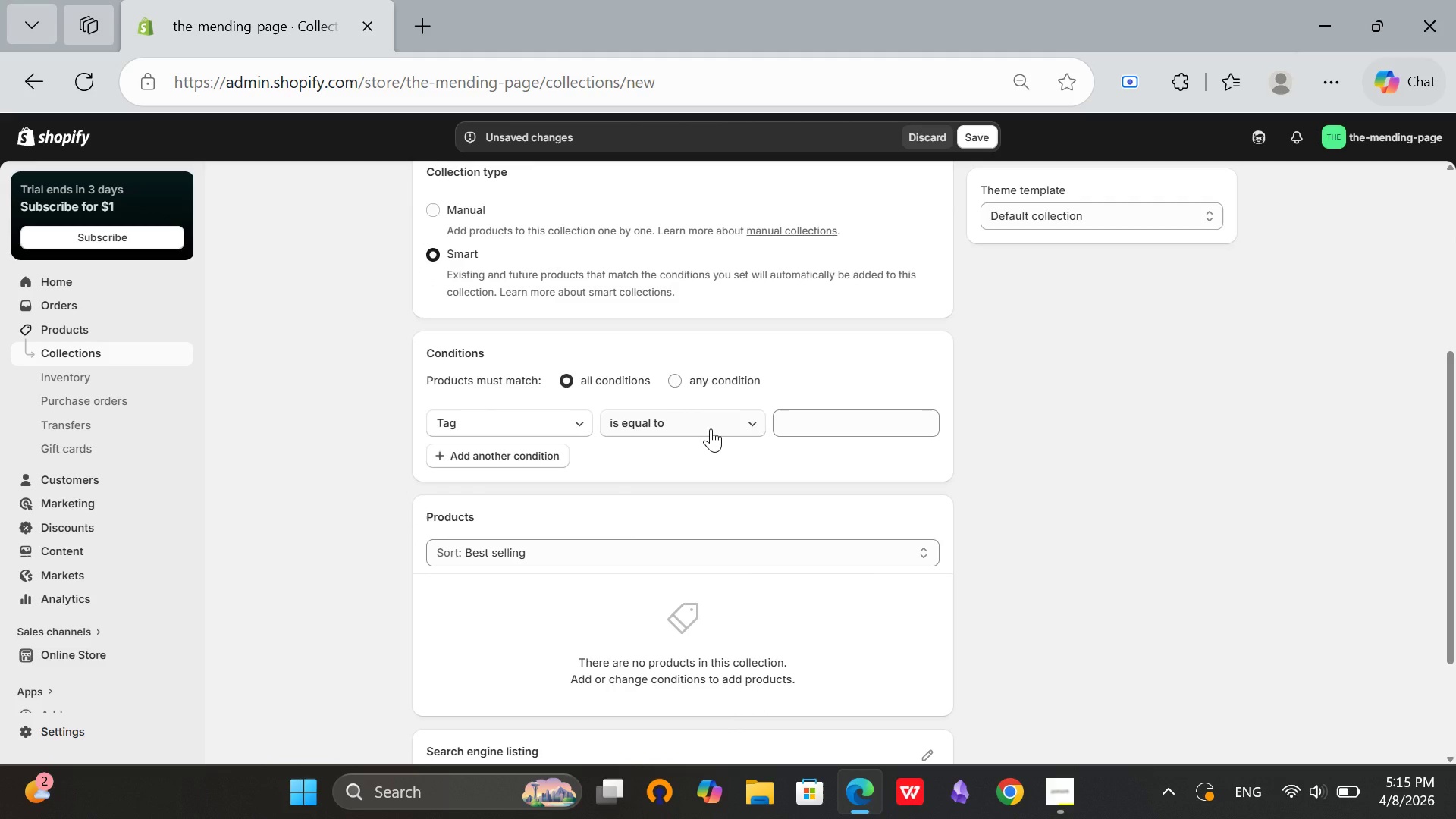 
left_click([870, 428])
 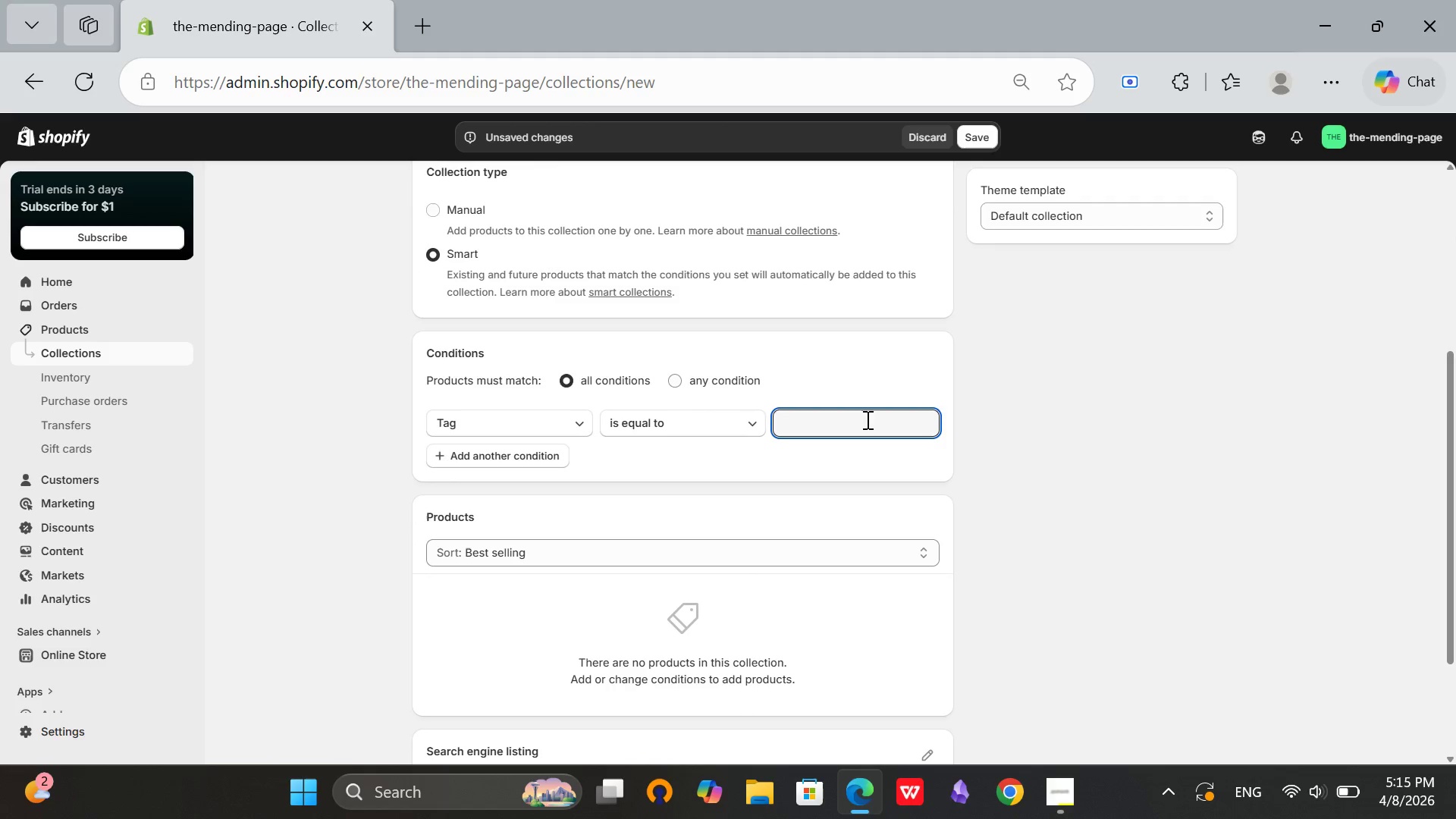 
type(wanderlust)
 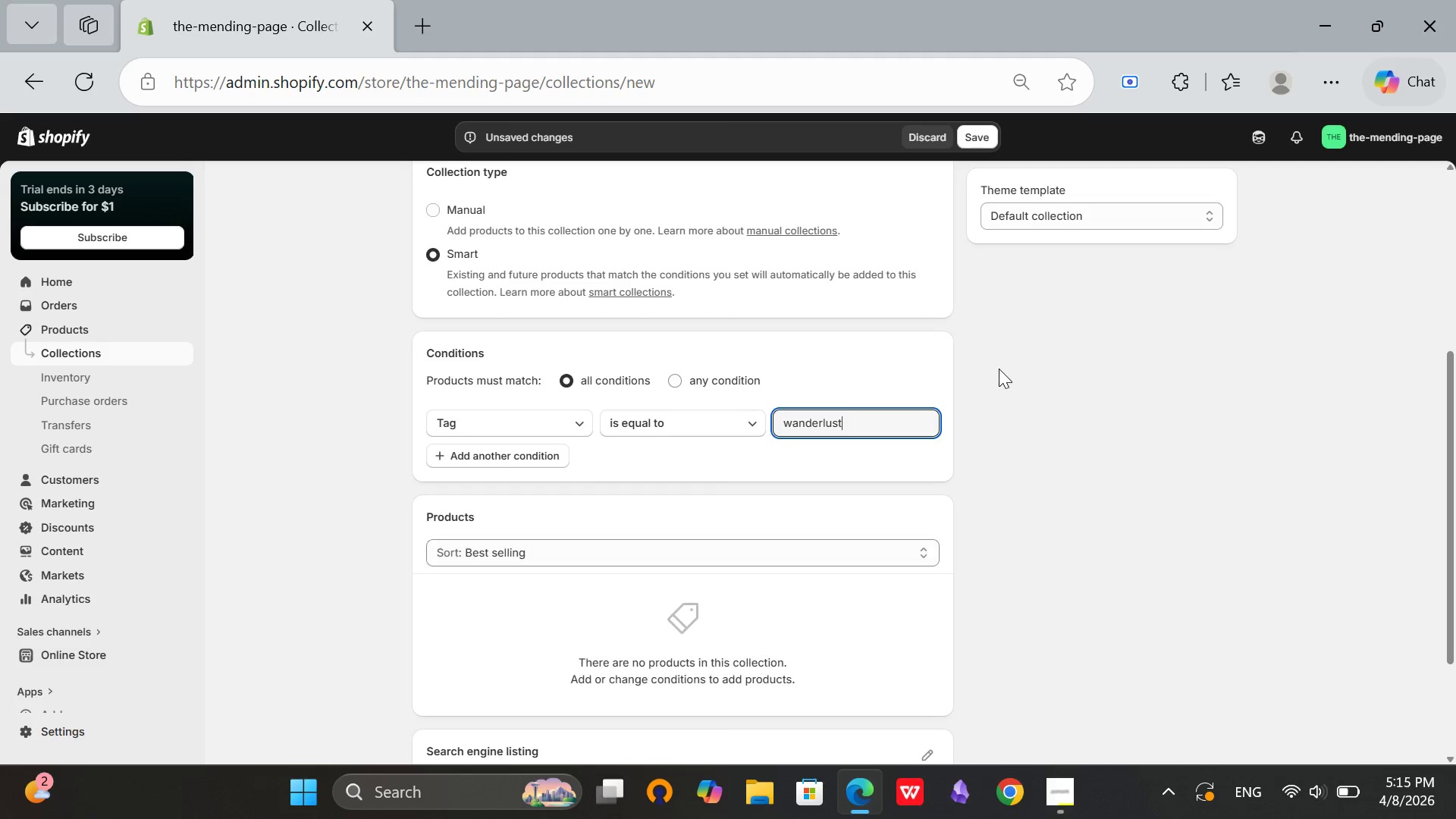 
scroll: coordinate [1052, 409], scroll_direction: down, amount: 4.0
 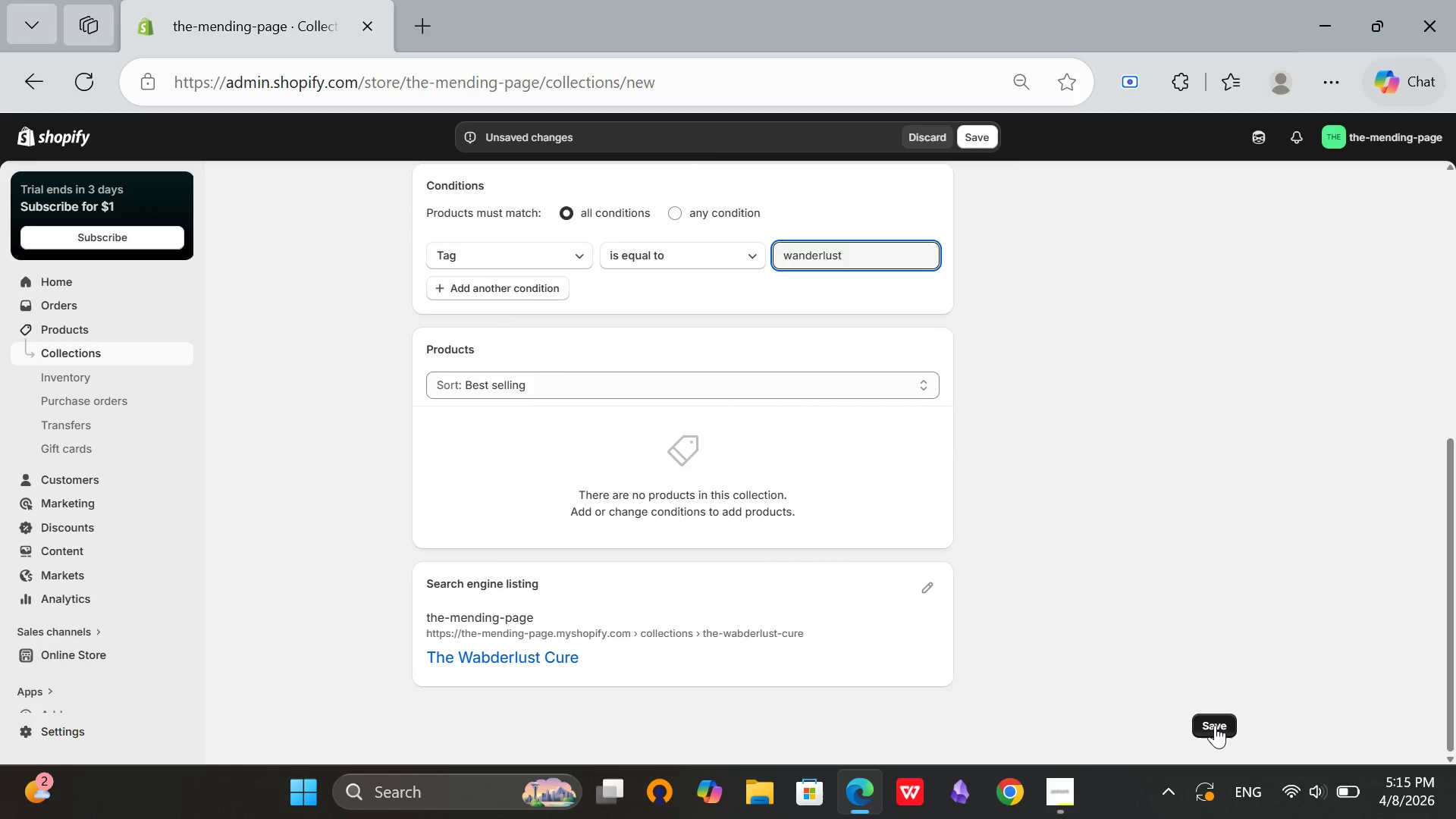 
left_click([1214, 724])
 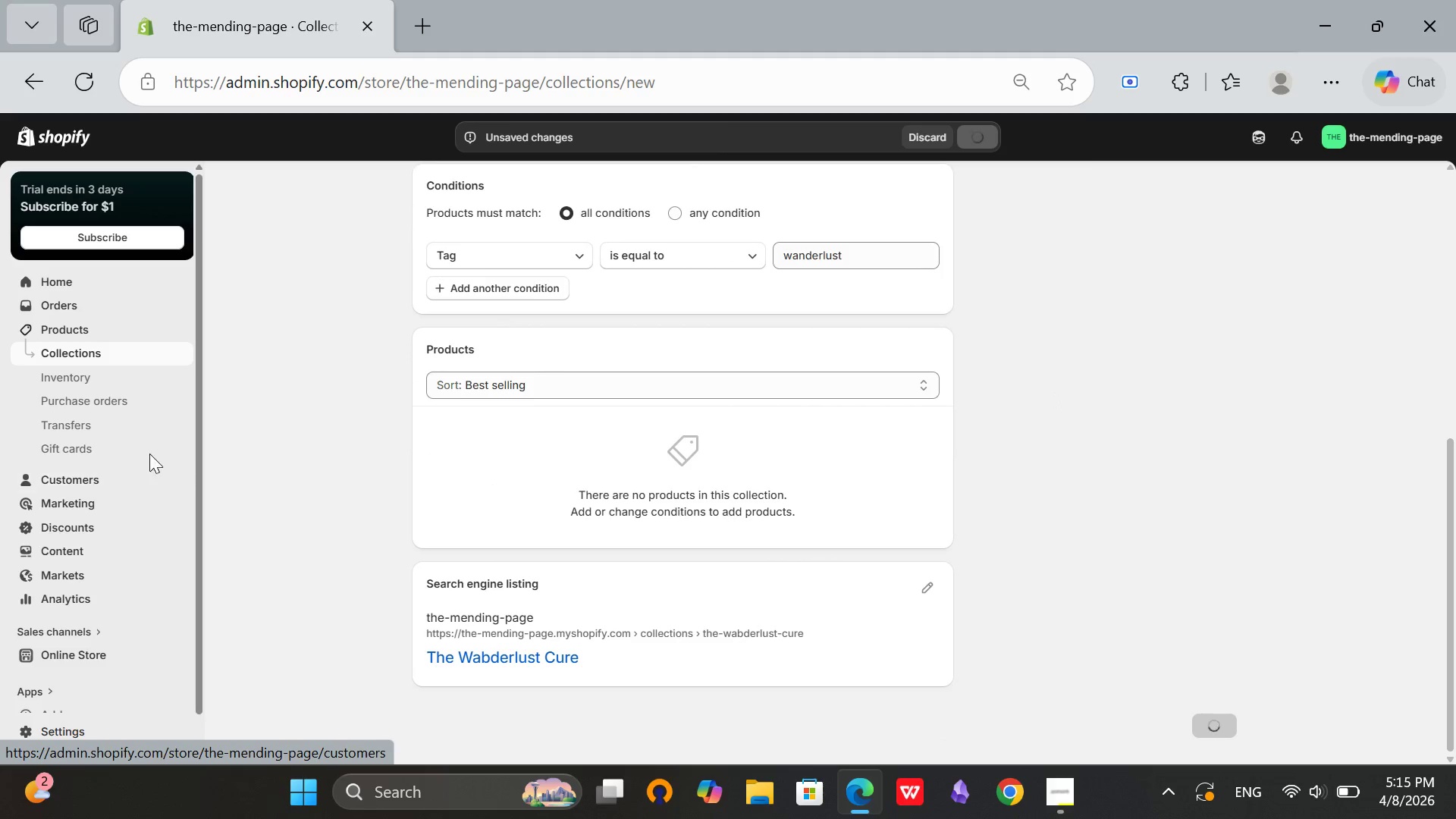 
scroll: coordinate [868, 491], scroll_direction: up, amount: 11.0
 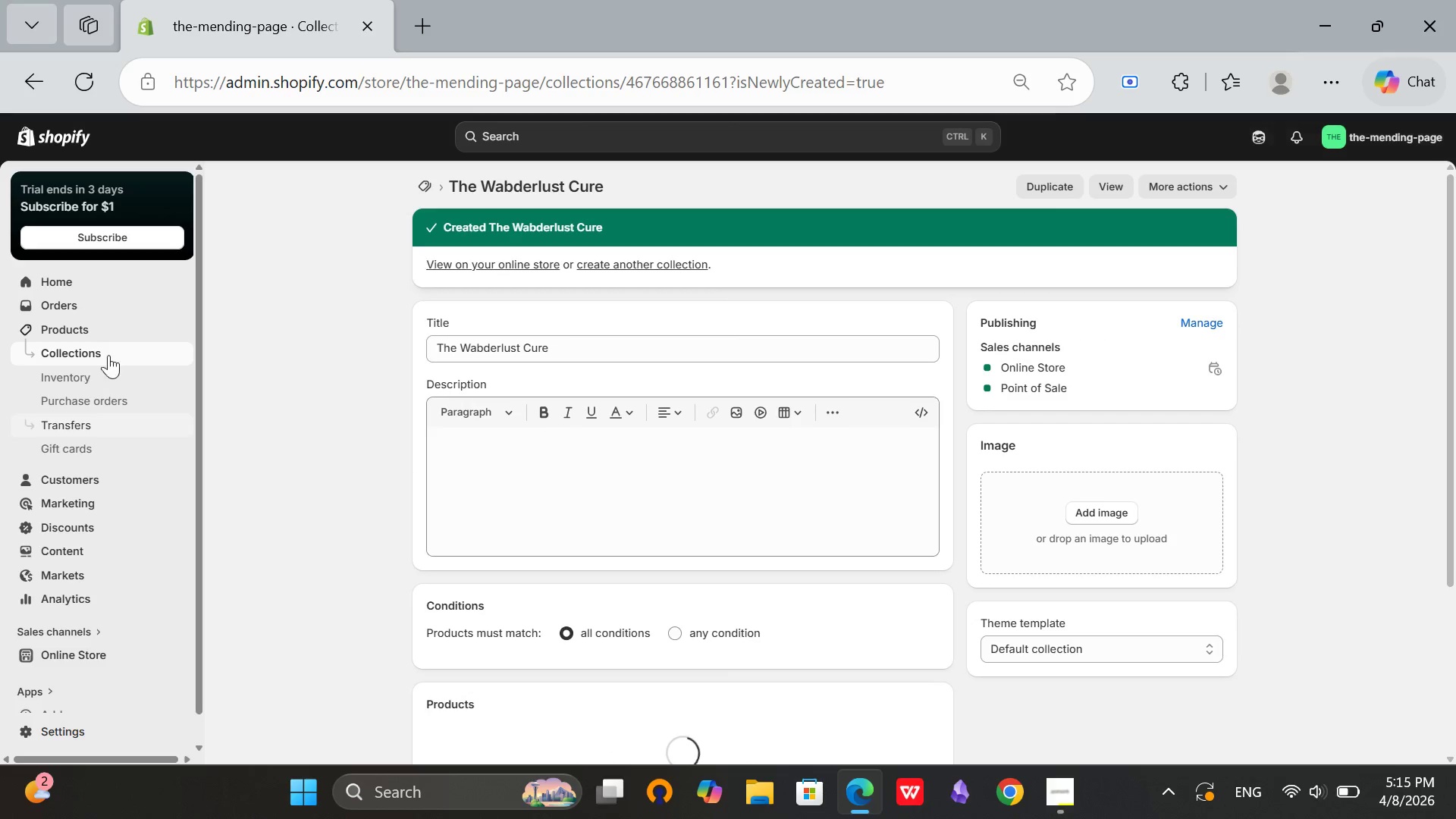 
left_click([111, 352])
 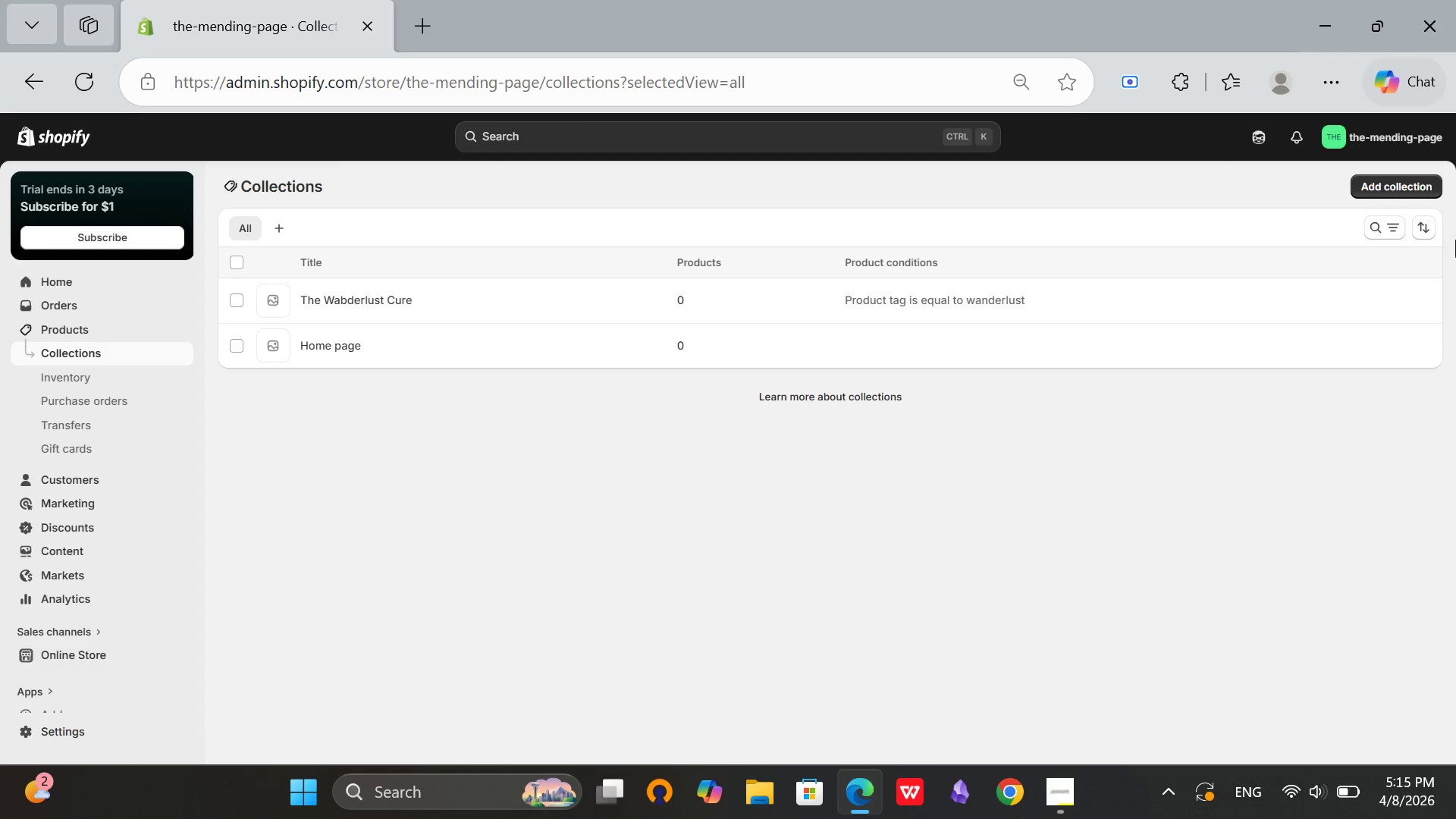 
left_click([1370, 187])
 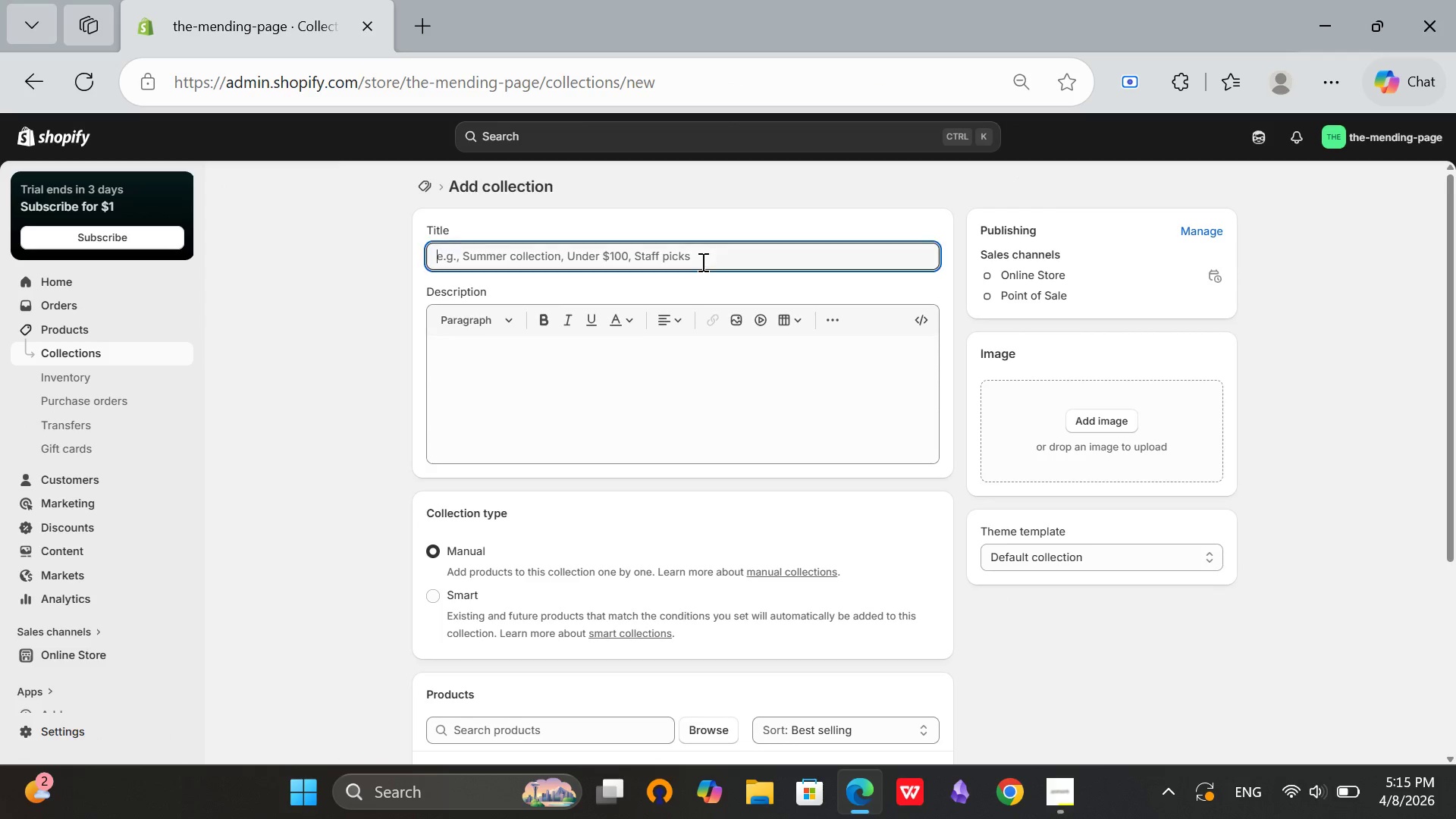 
type(The Heartbreak Mend)
 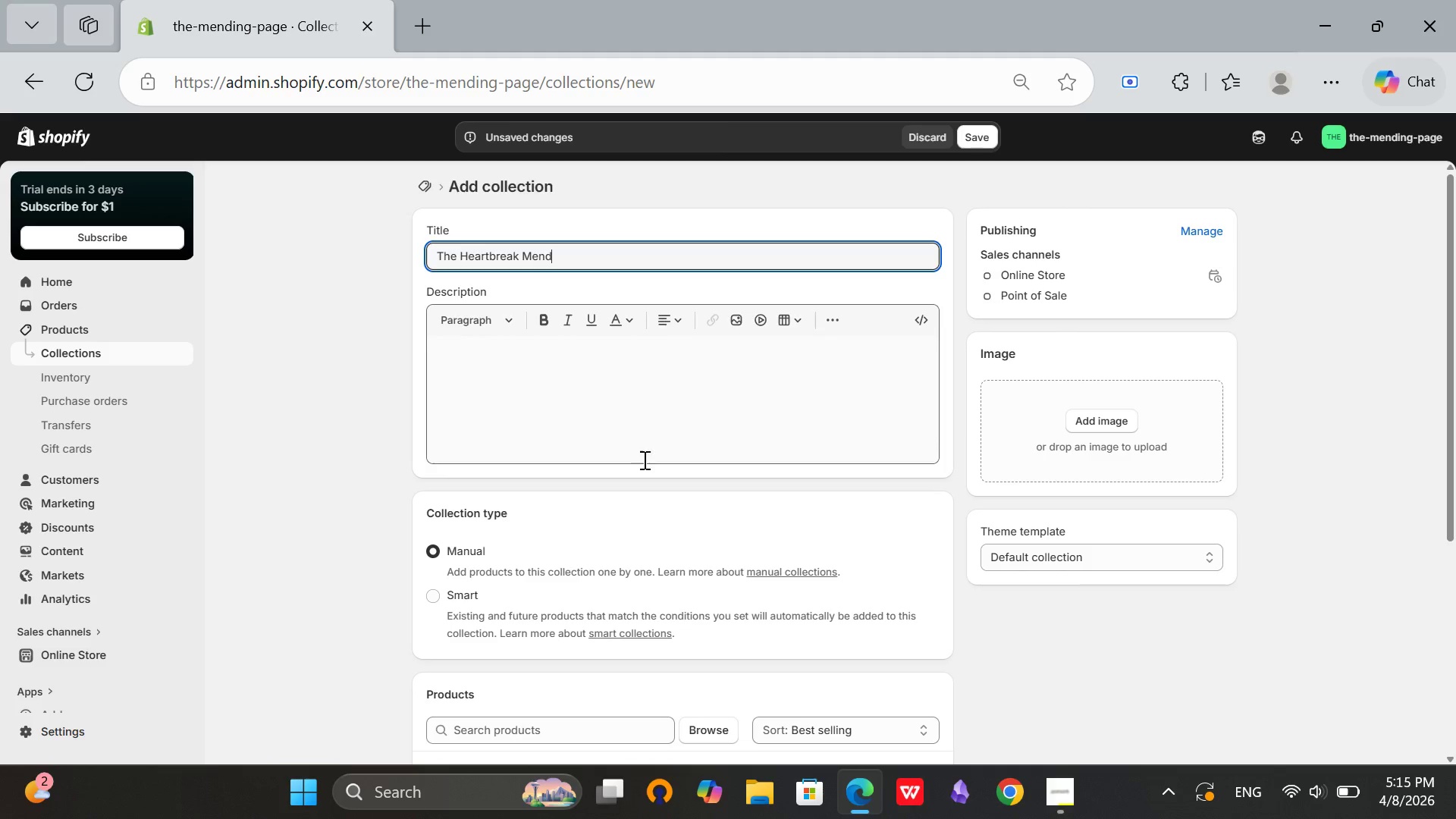 
left_click([460, 593])
 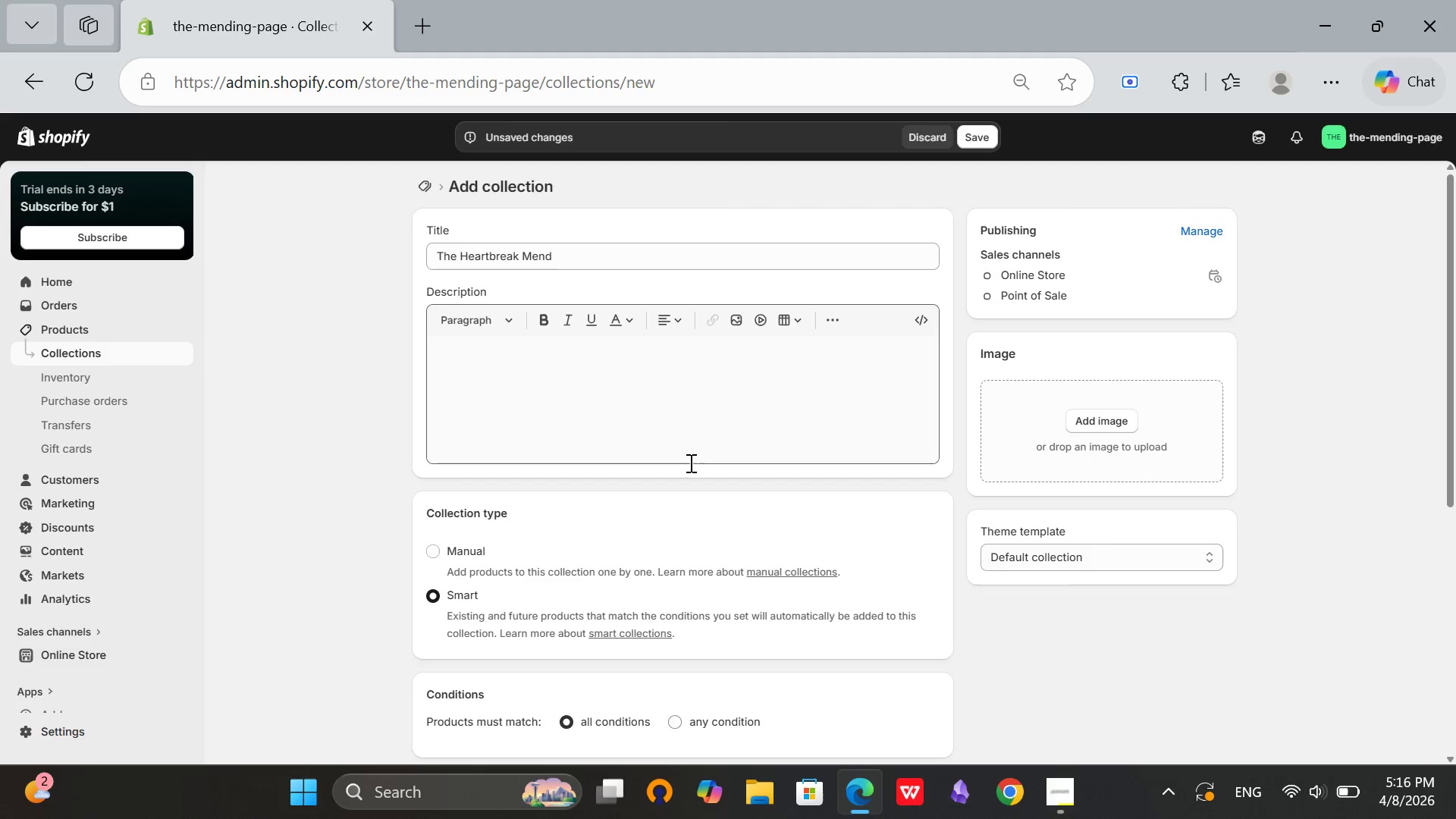 
scroll: coordinate [689, 463], scroll_direction: down, amount: 3.0
 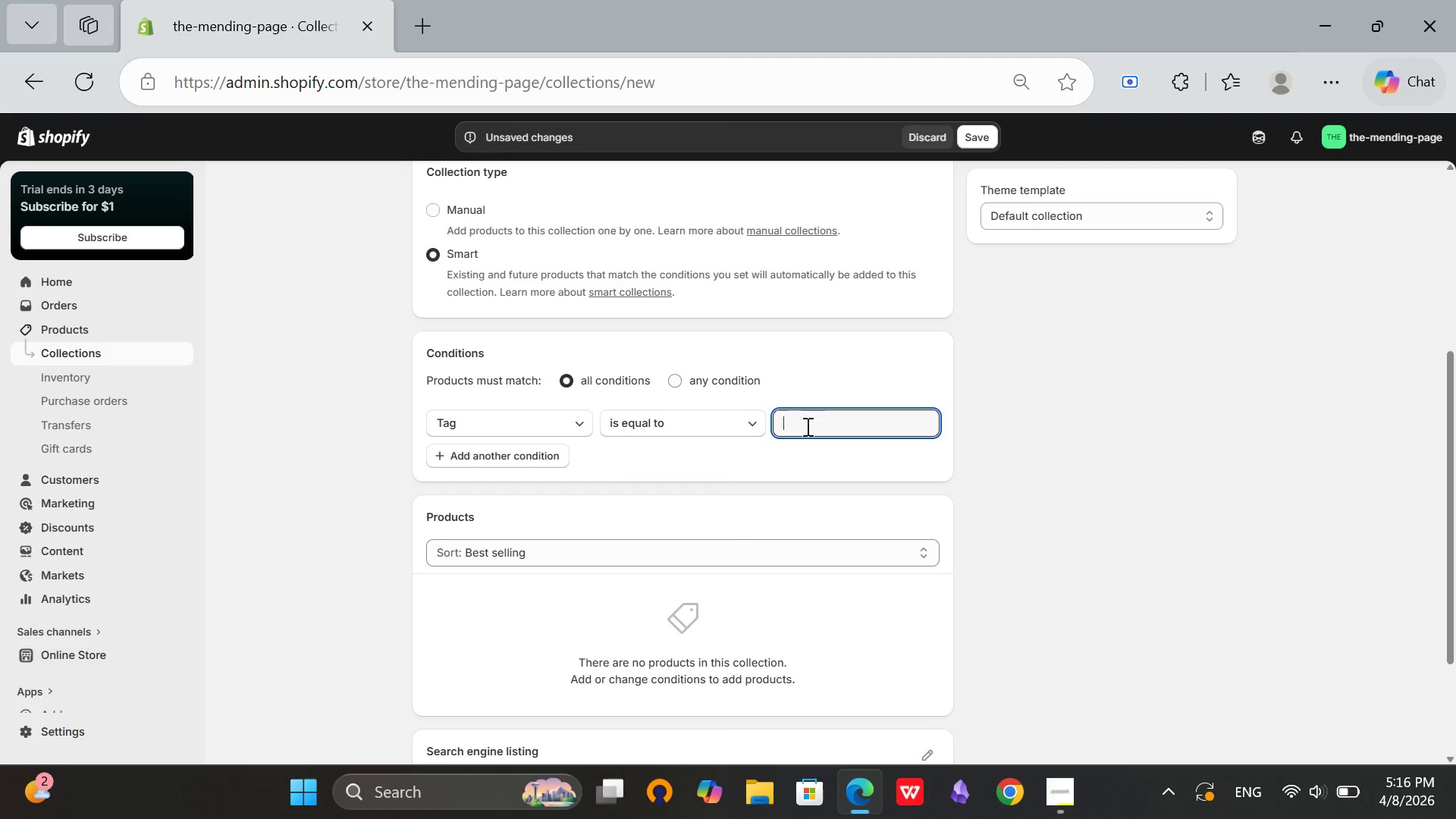 
type(heartbreak)
 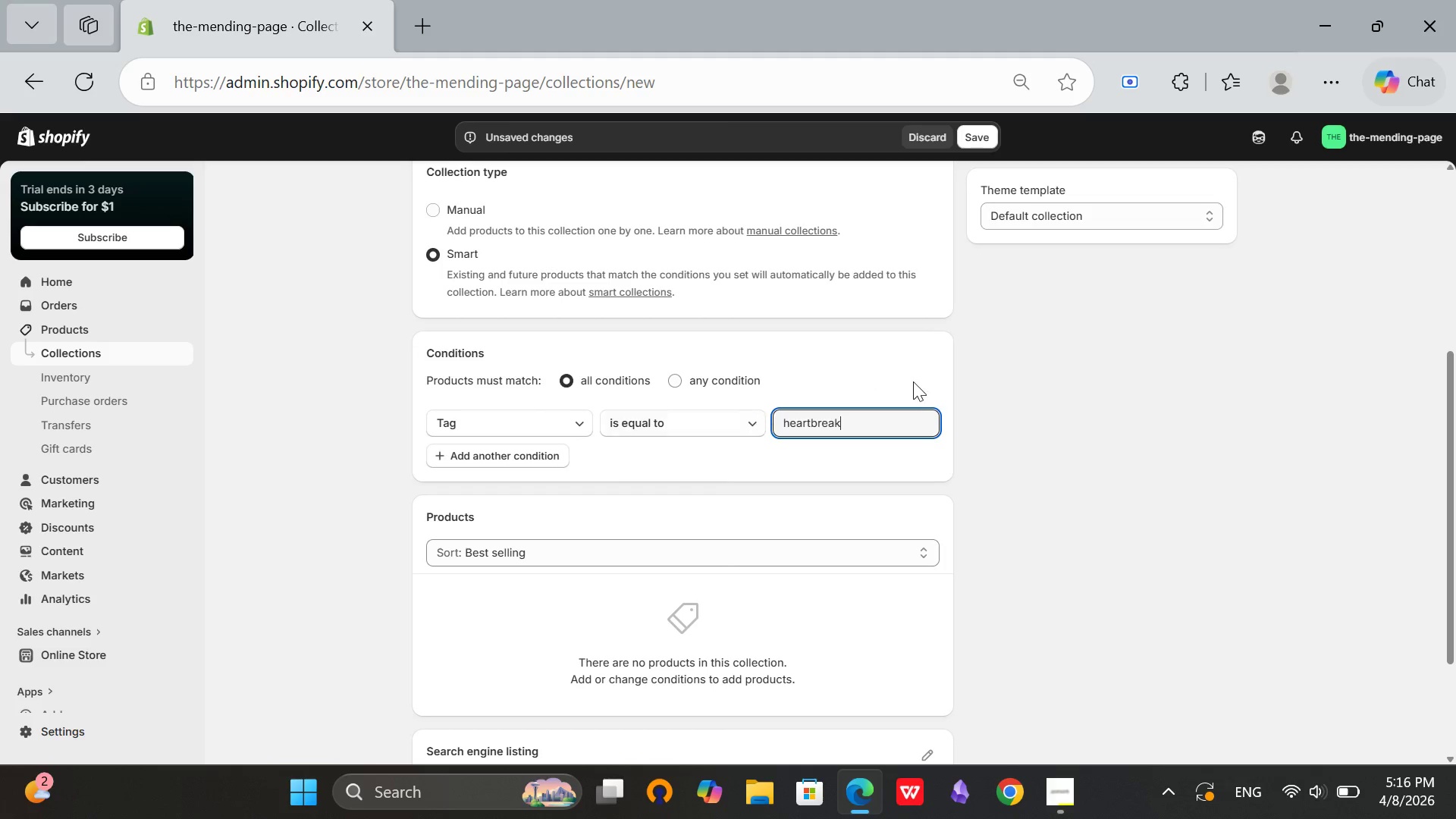 
scroll: coordinate [927, 391], scroll_direction: down, amount: 3.0
 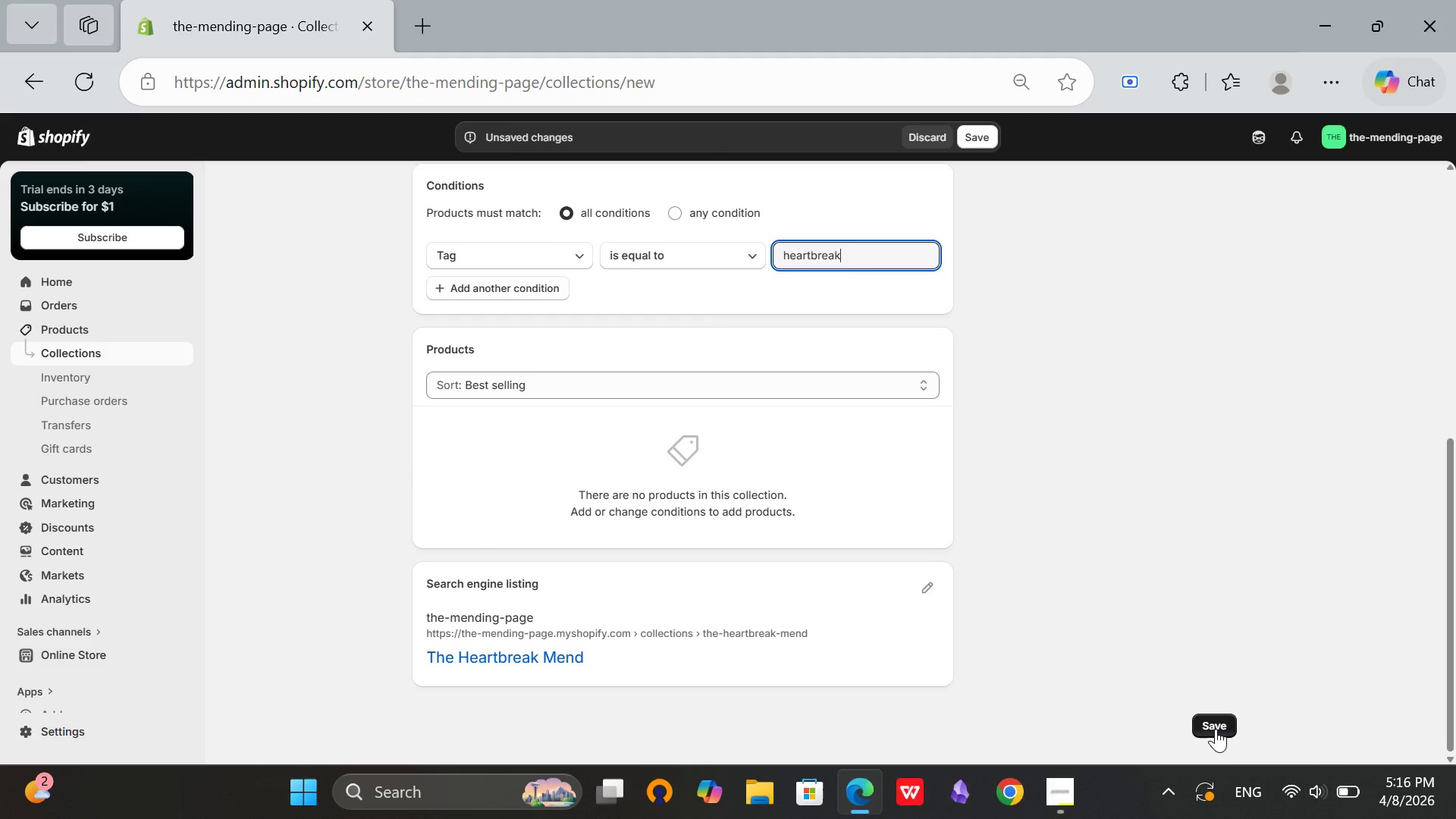 
left_click([1216, 730])
 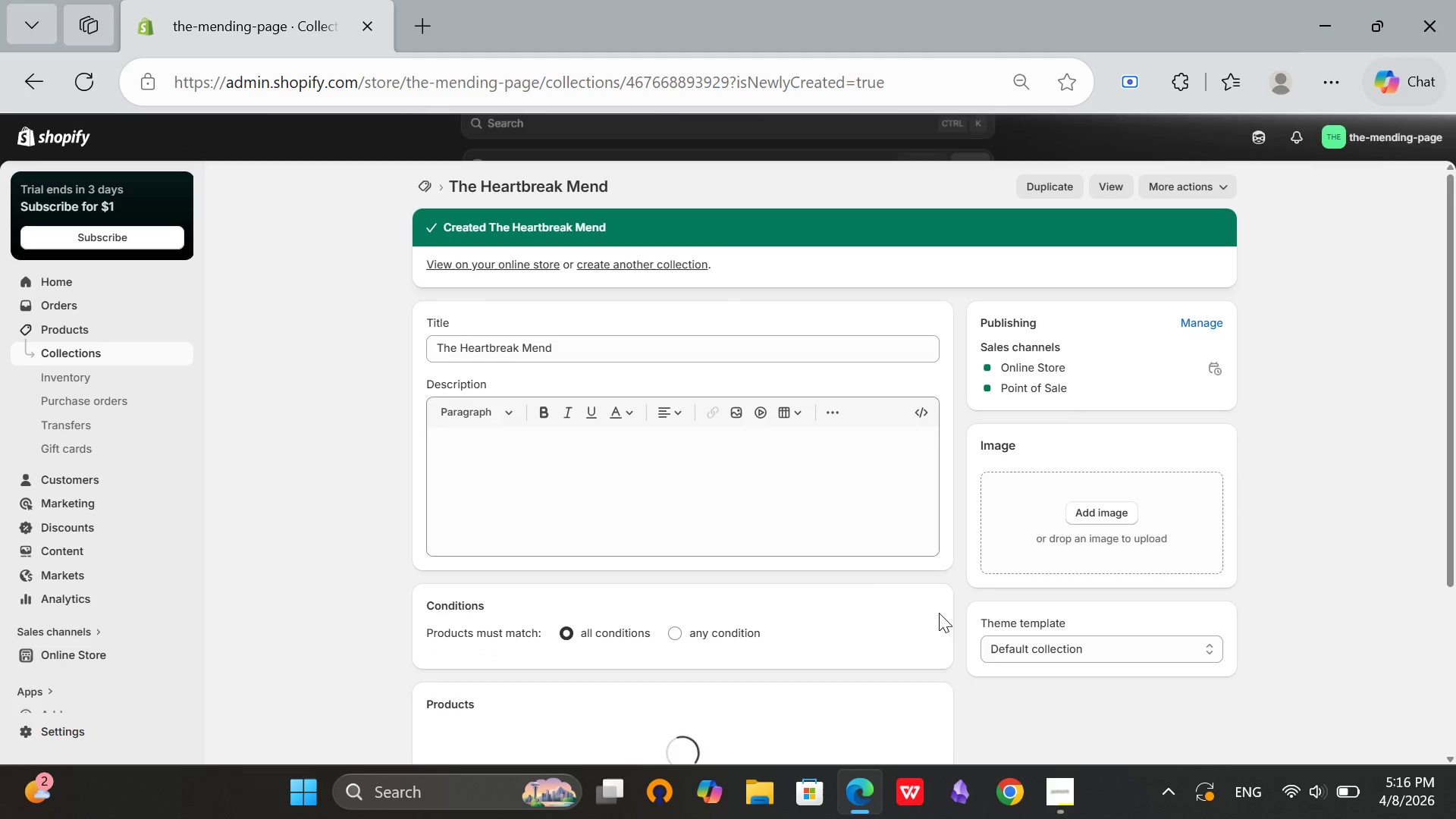 
wait(5.25)
 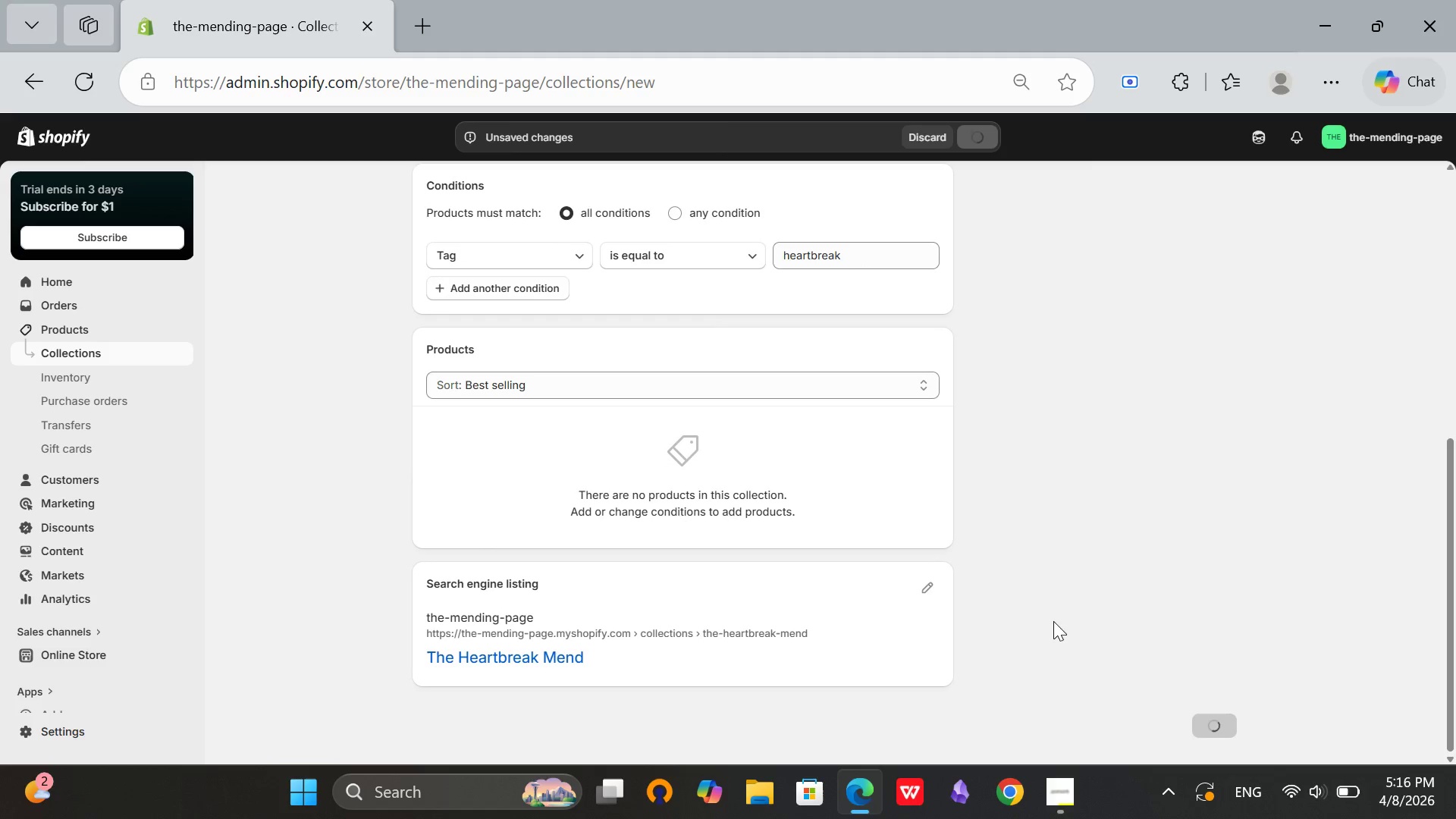 
left_click([76, 348])
 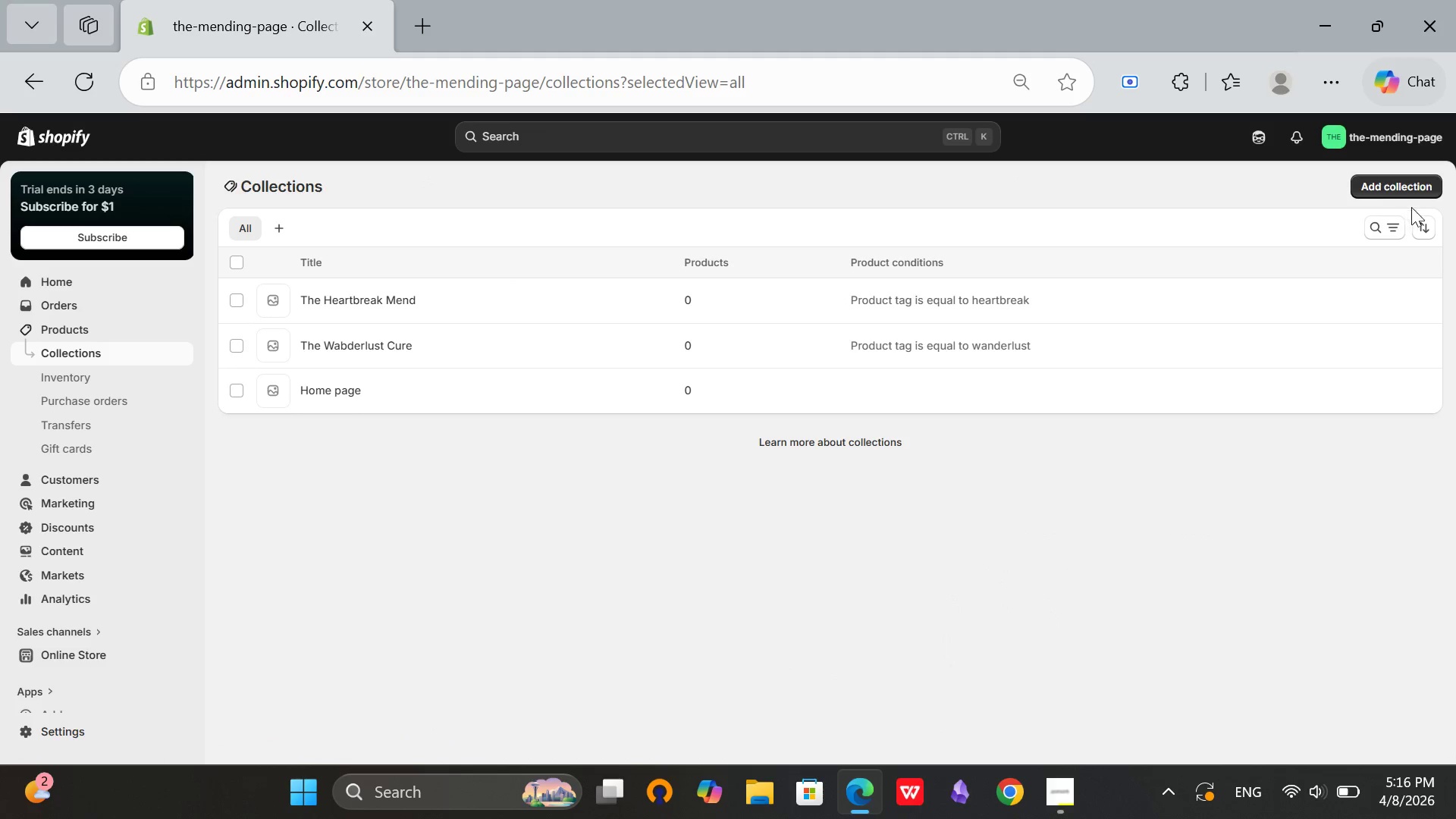 
left_click([1417, 183])
 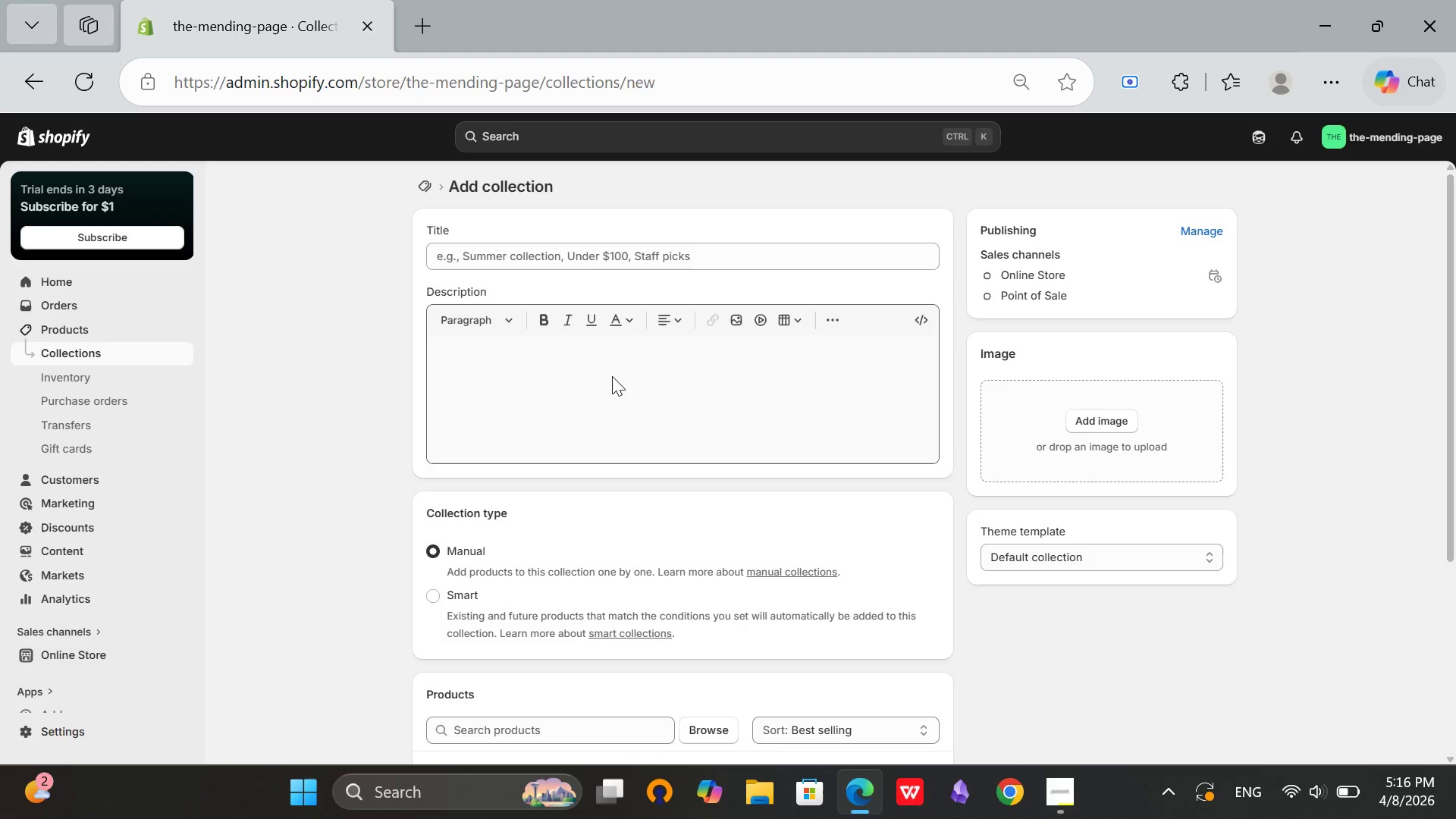 
left_click([582, 259])
 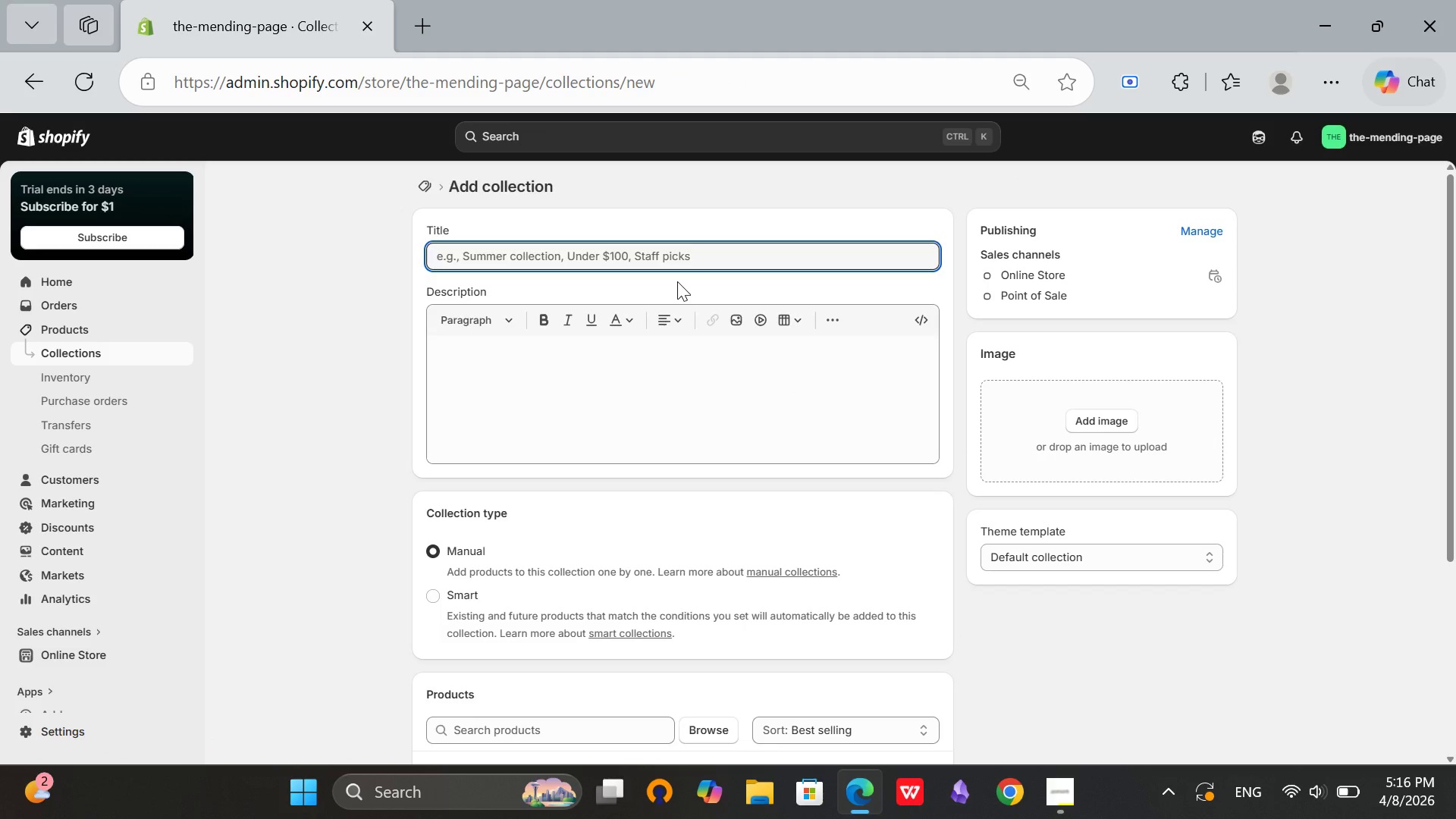 
type(The Quiet Mind)
 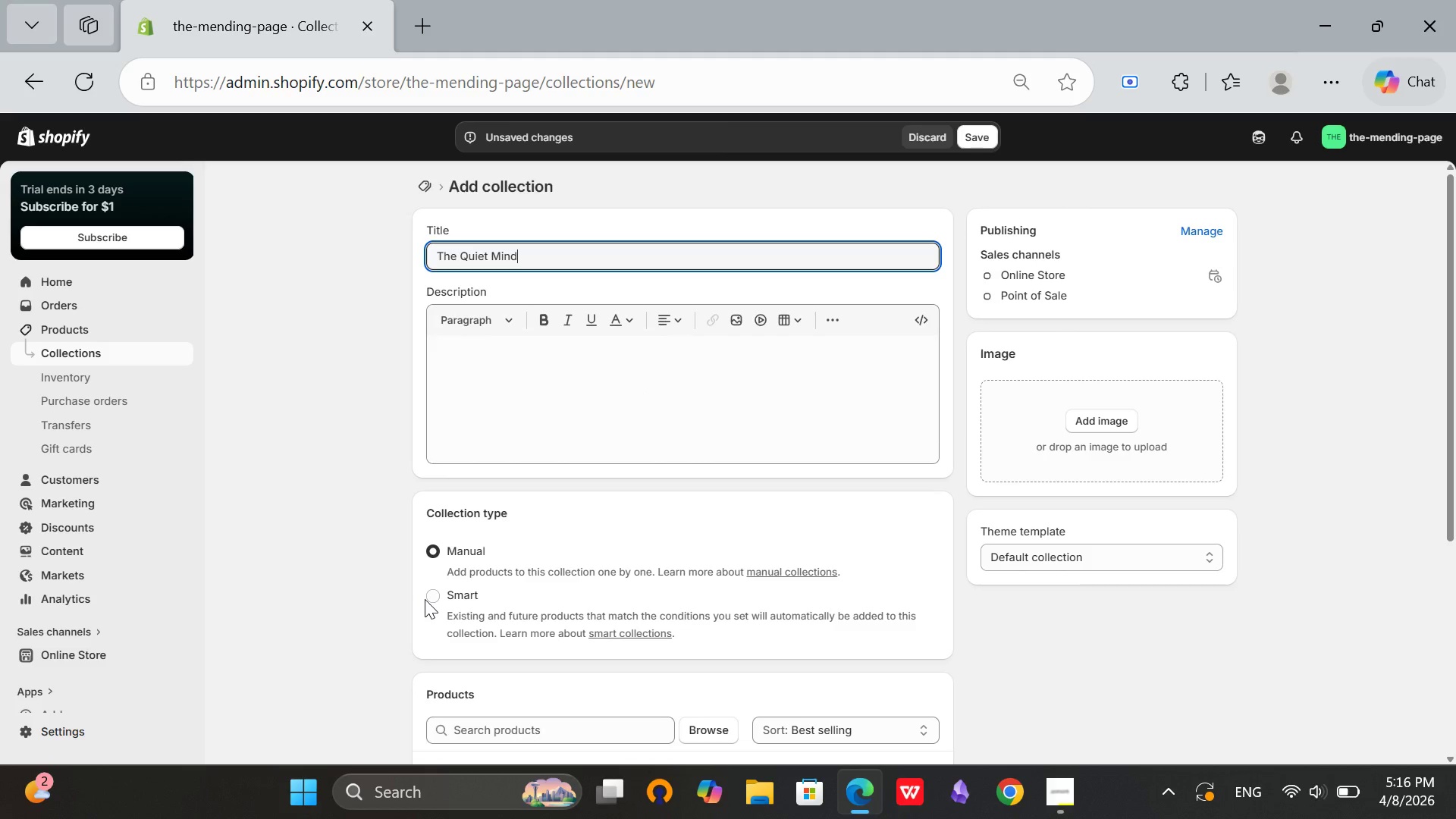 
double_click([428, 600])
 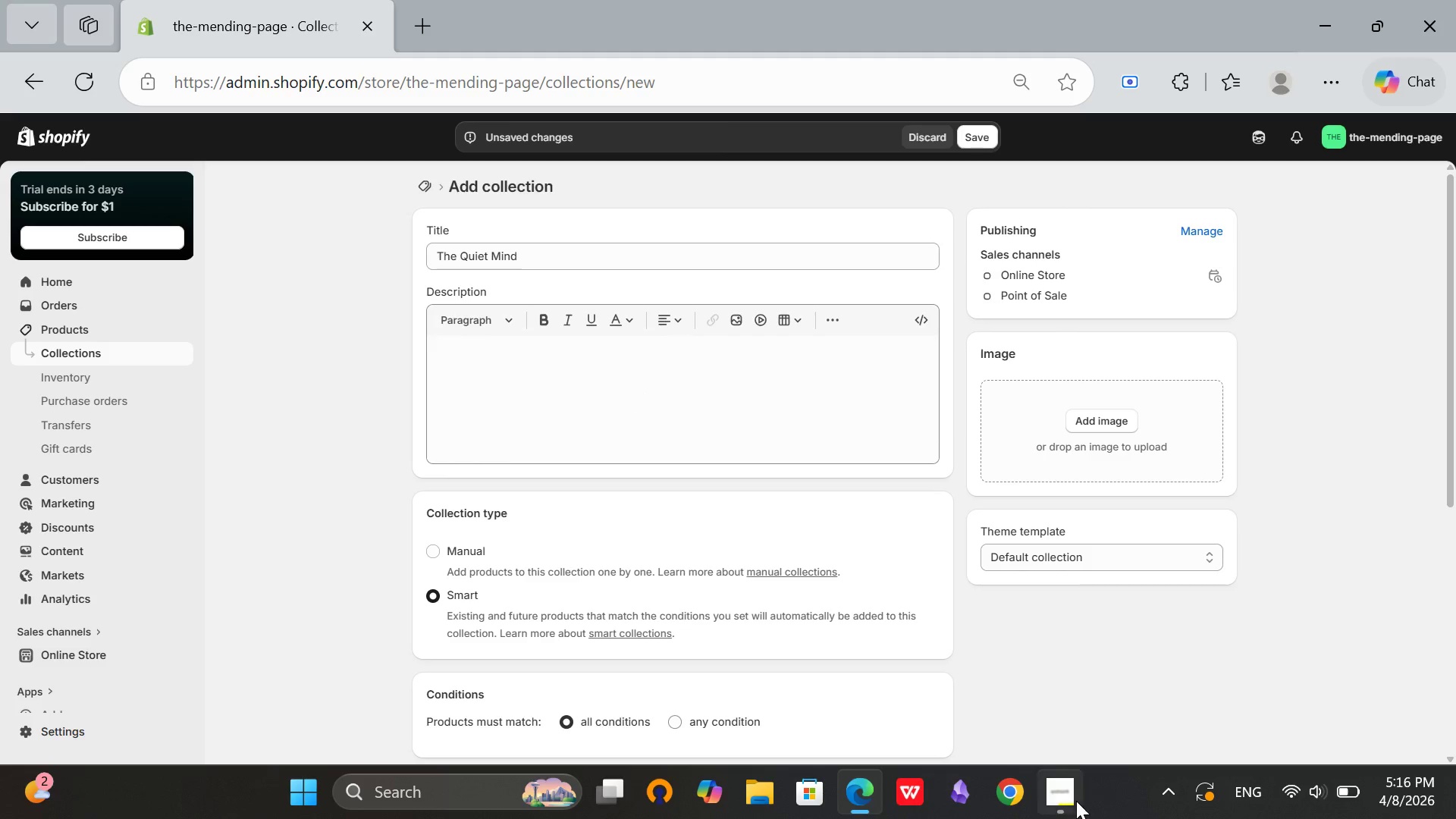 
left_click([1074, 799])